 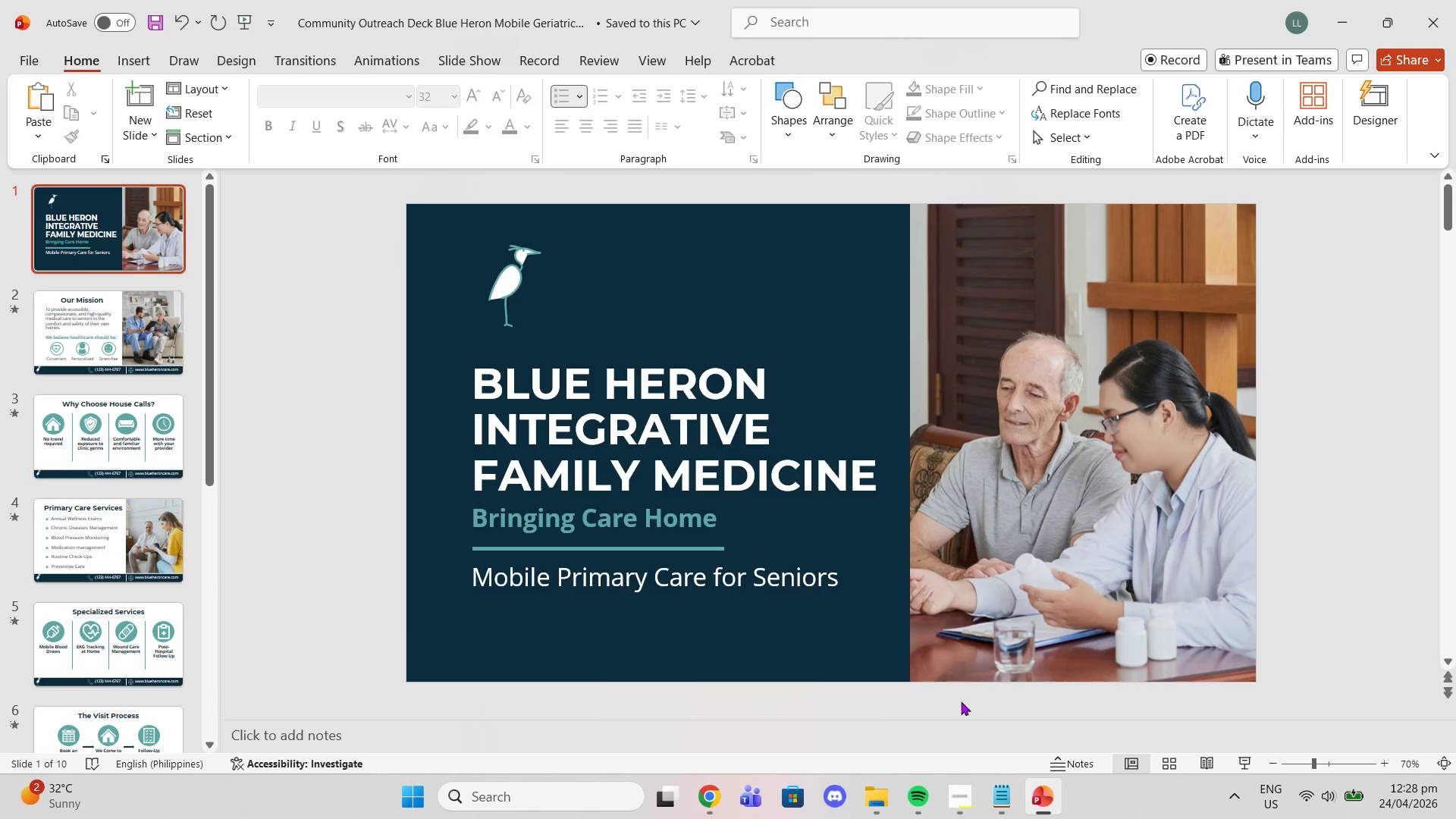 
scroll: coordinate [961, 701], scroll_direction: down, amount: 1.0
 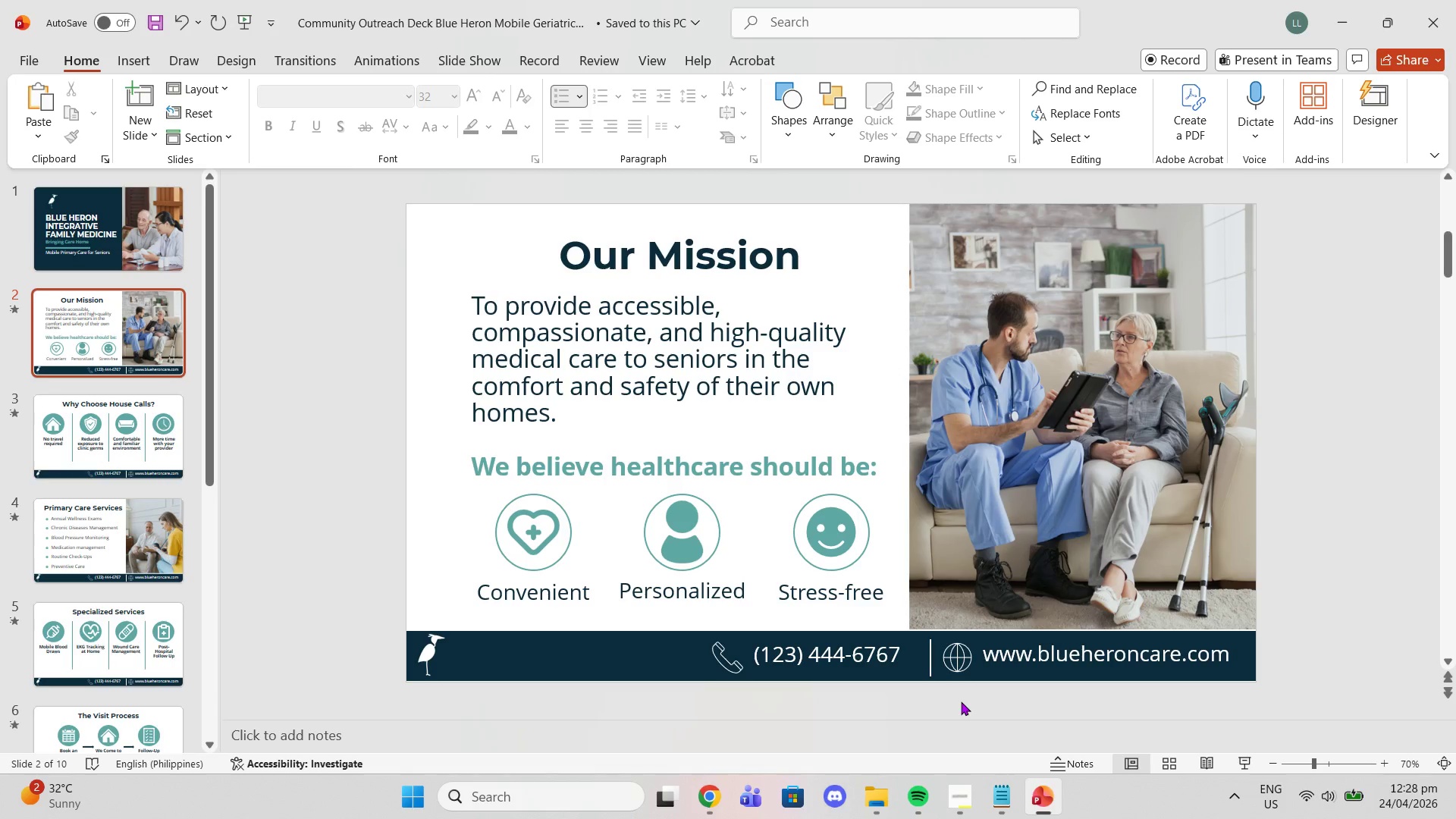 
scroll: coordinate [961, 701], scroll_direction: up, amount: 1.0
 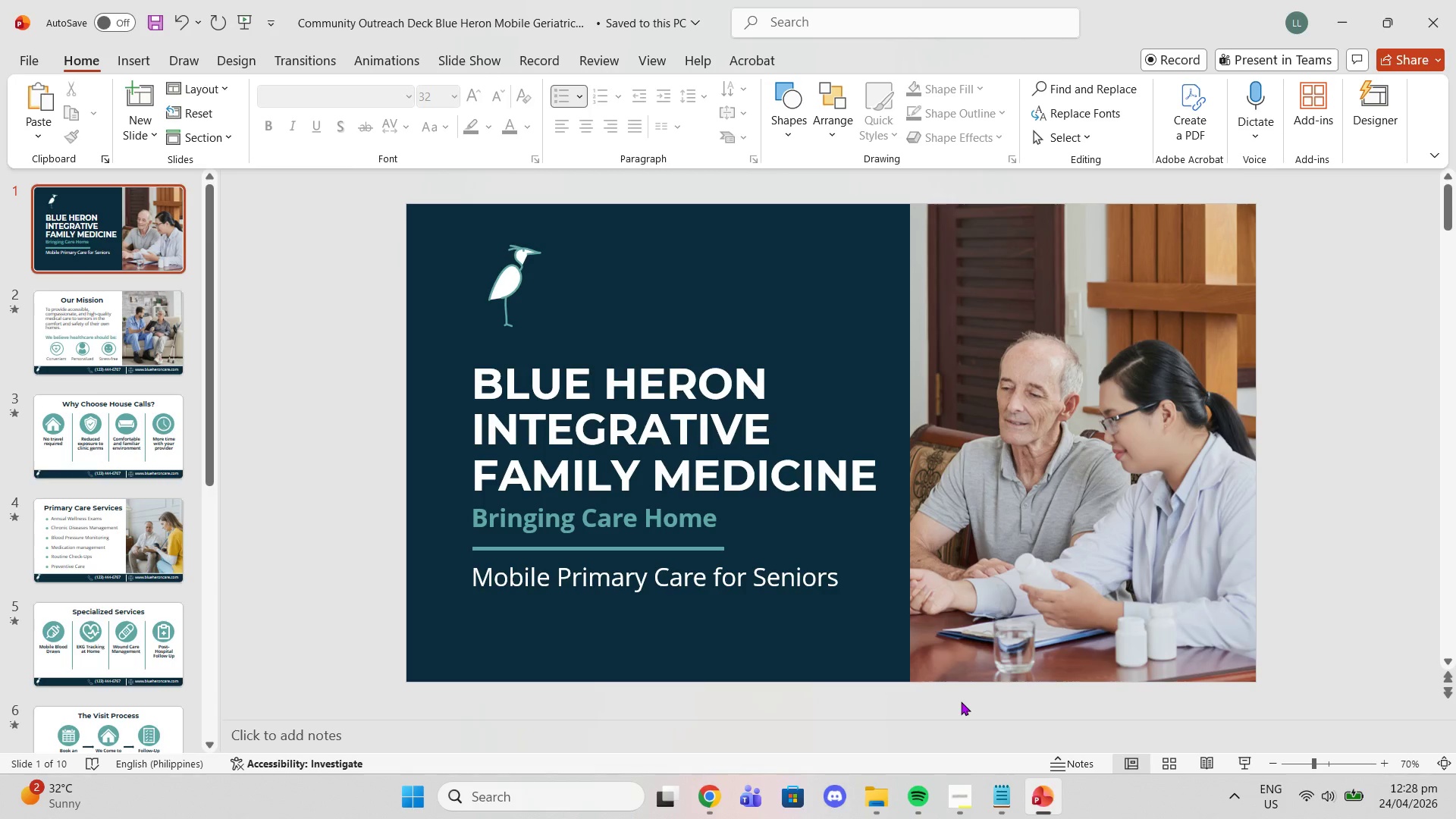 
scroll: coordinate [971, 701], scroll_direction: down, amount: 15.0
 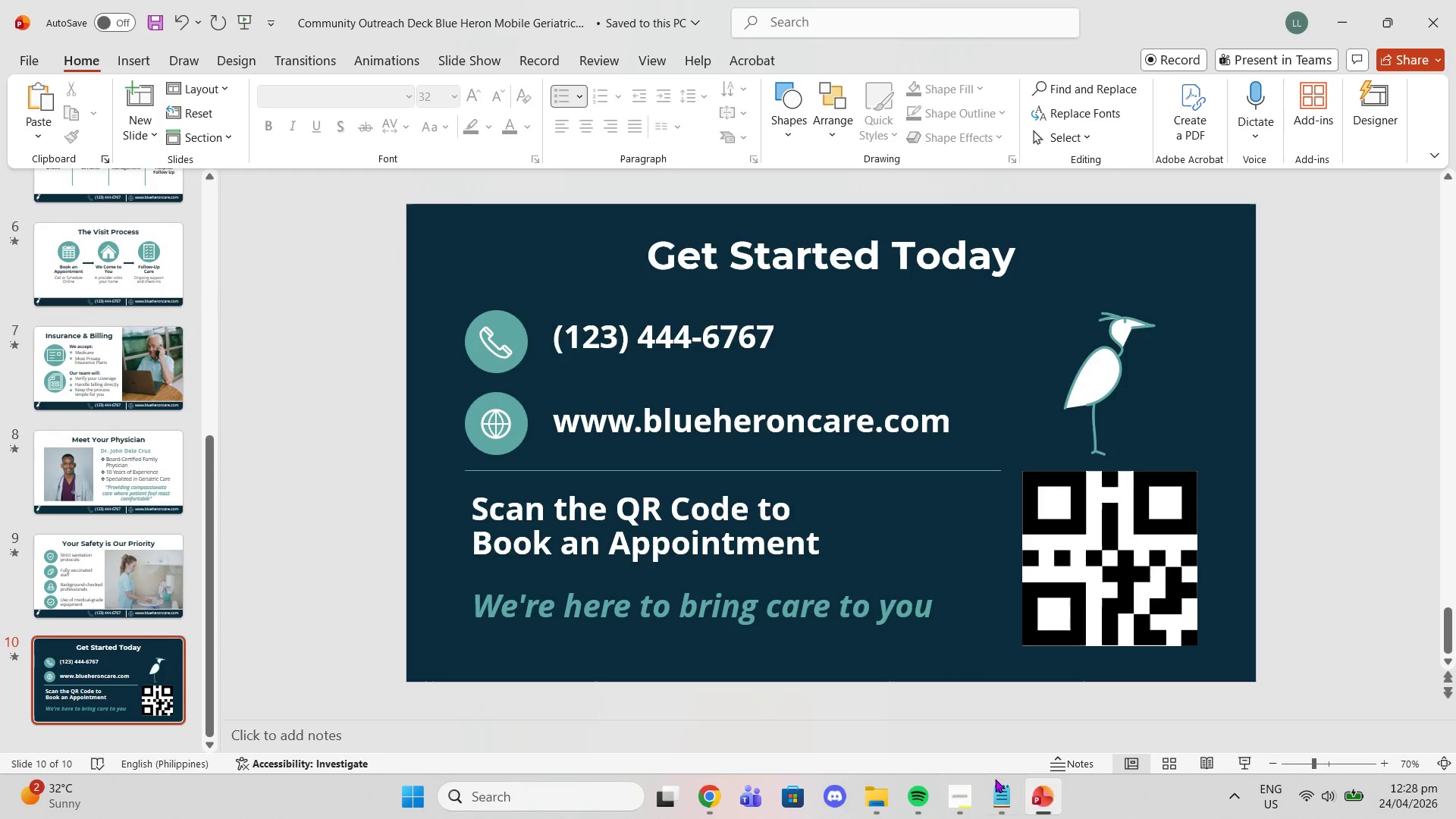 
left_click([999, 795])
 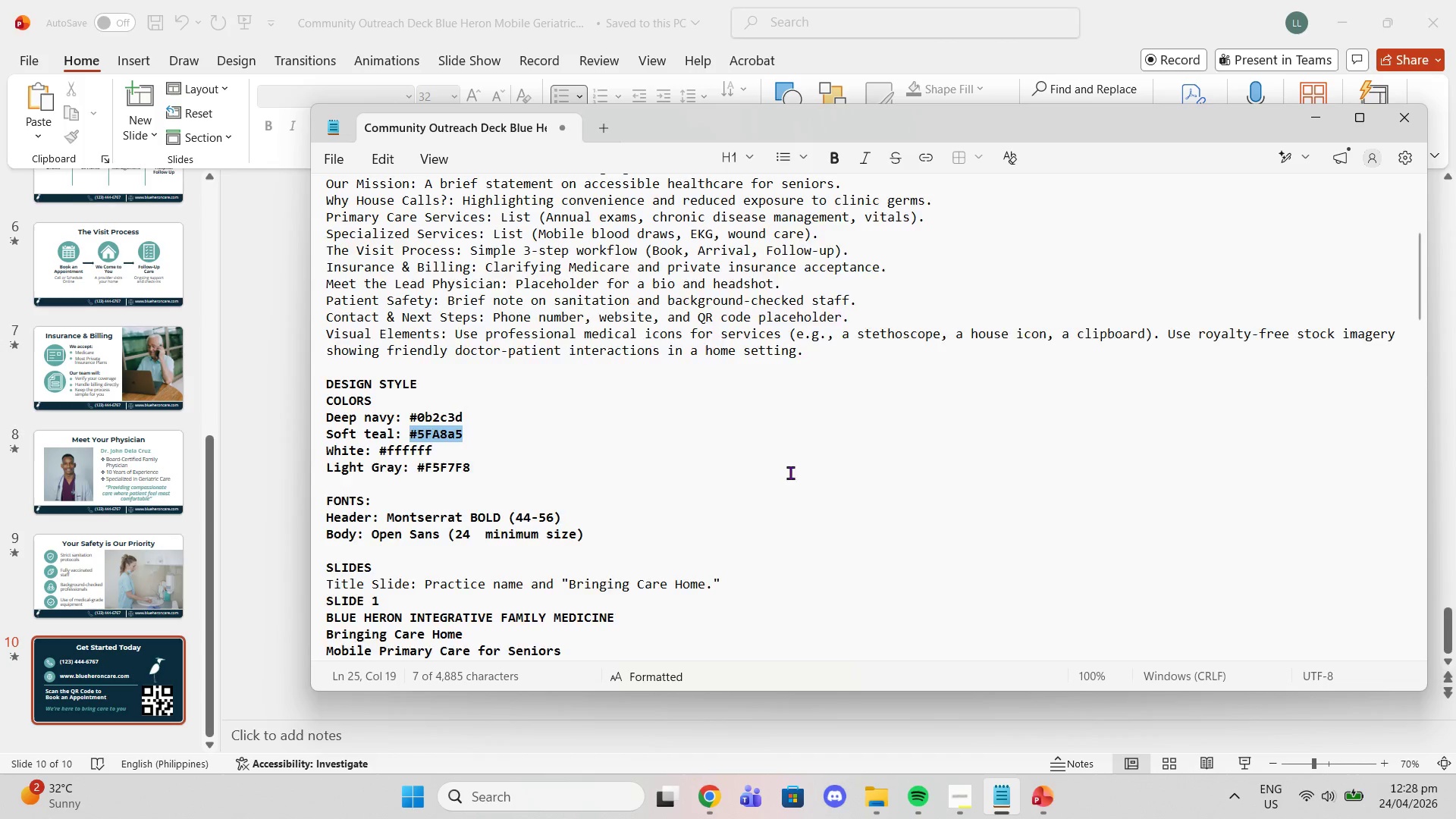 
scroll: coordinate [821, 481], scroll_direction: up, amount: 11.0
 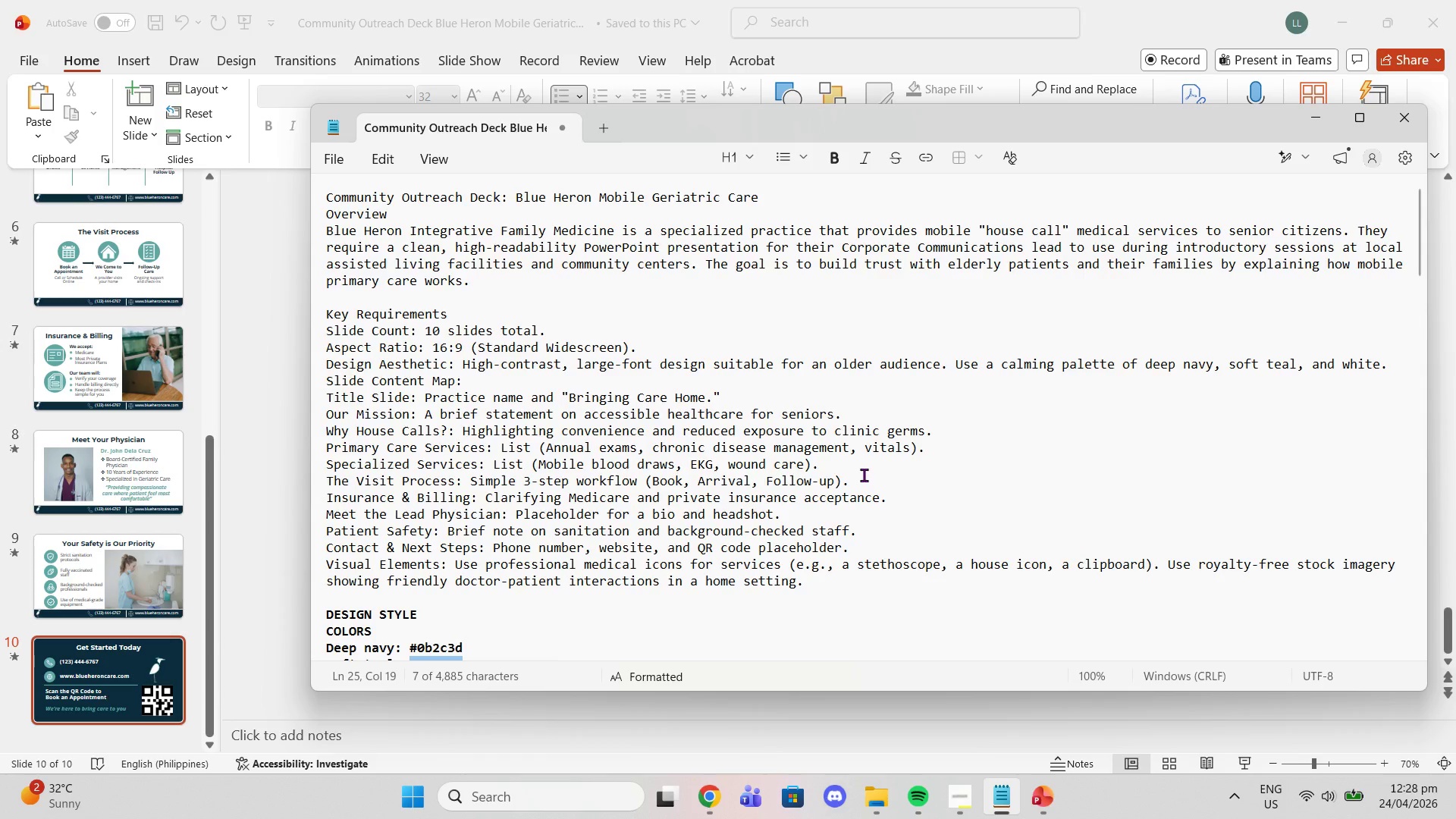 
wait(9.86)
 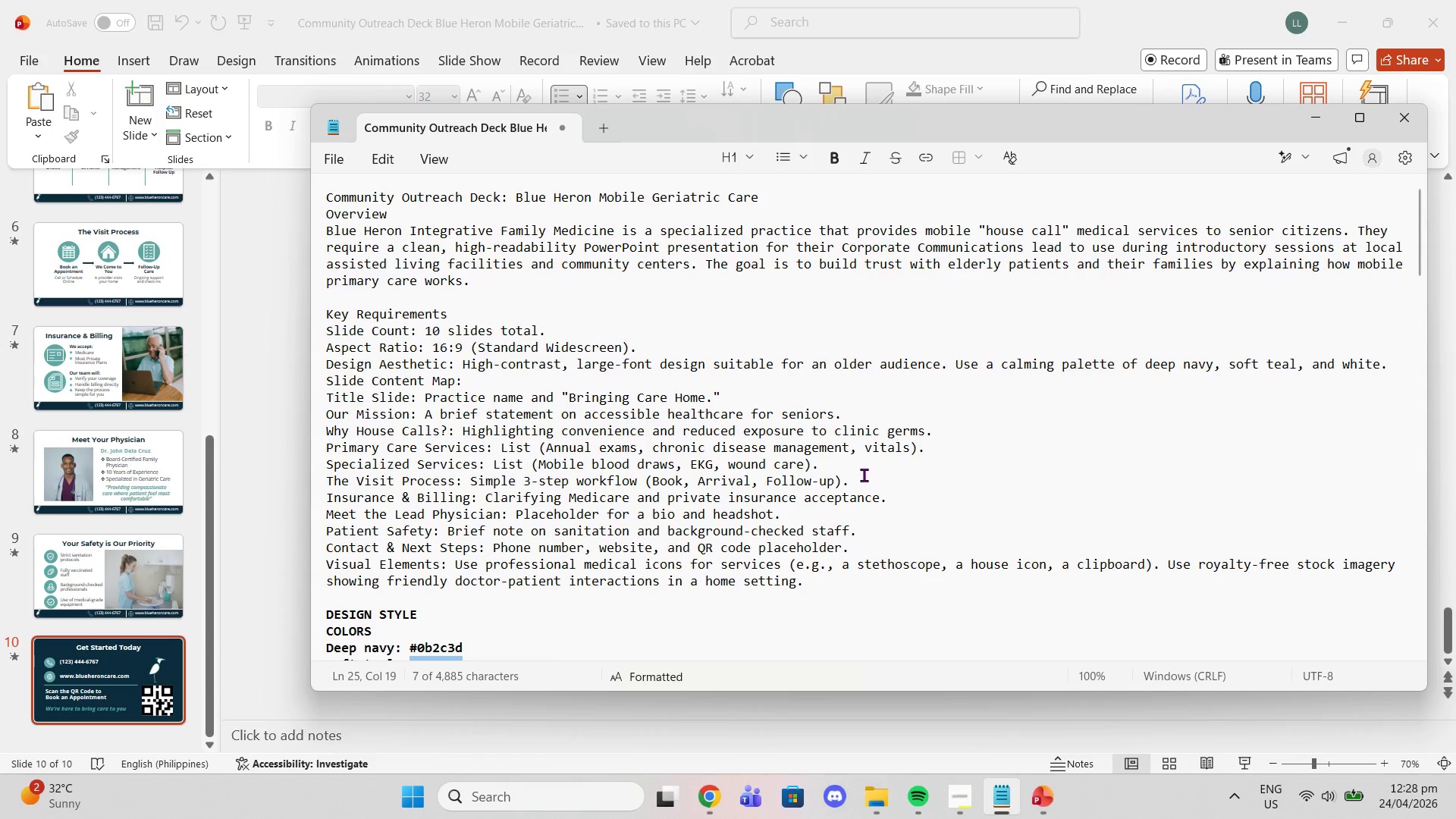 
scroll: coordinate [864, 475], scroll_direction: down, amount: 6.0
 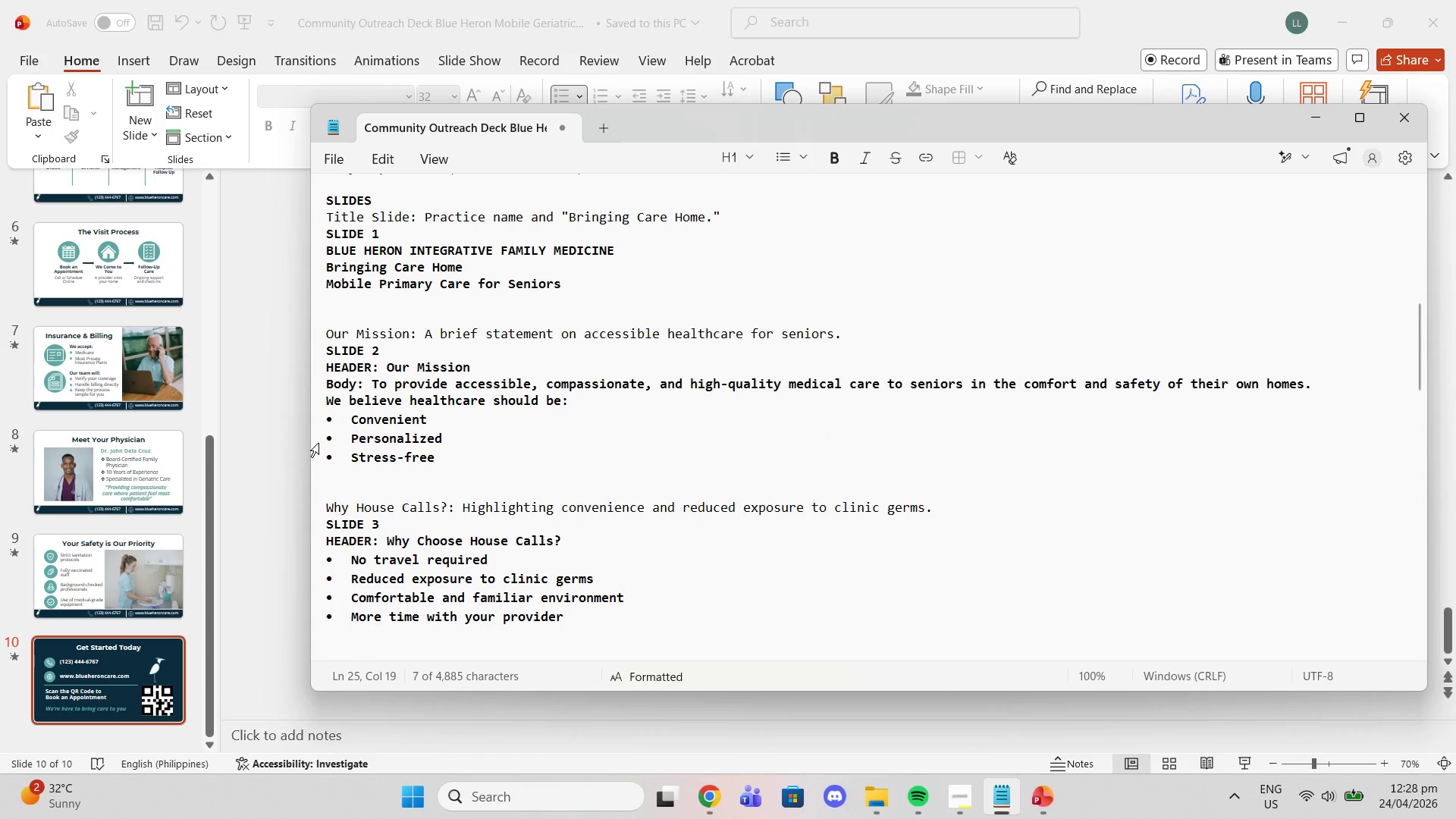 
left_click([242, 449])
 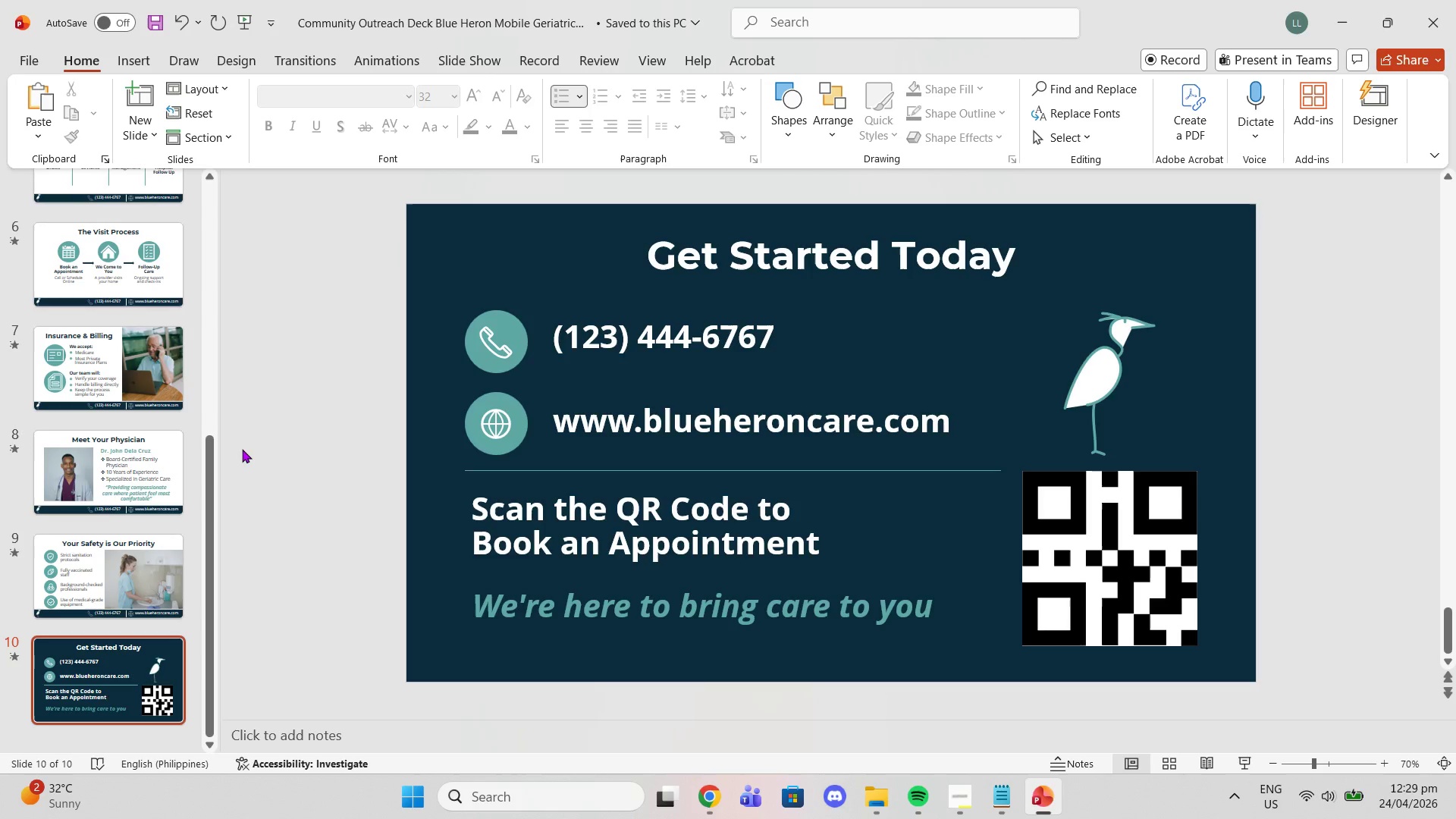 
wait(34.88)
 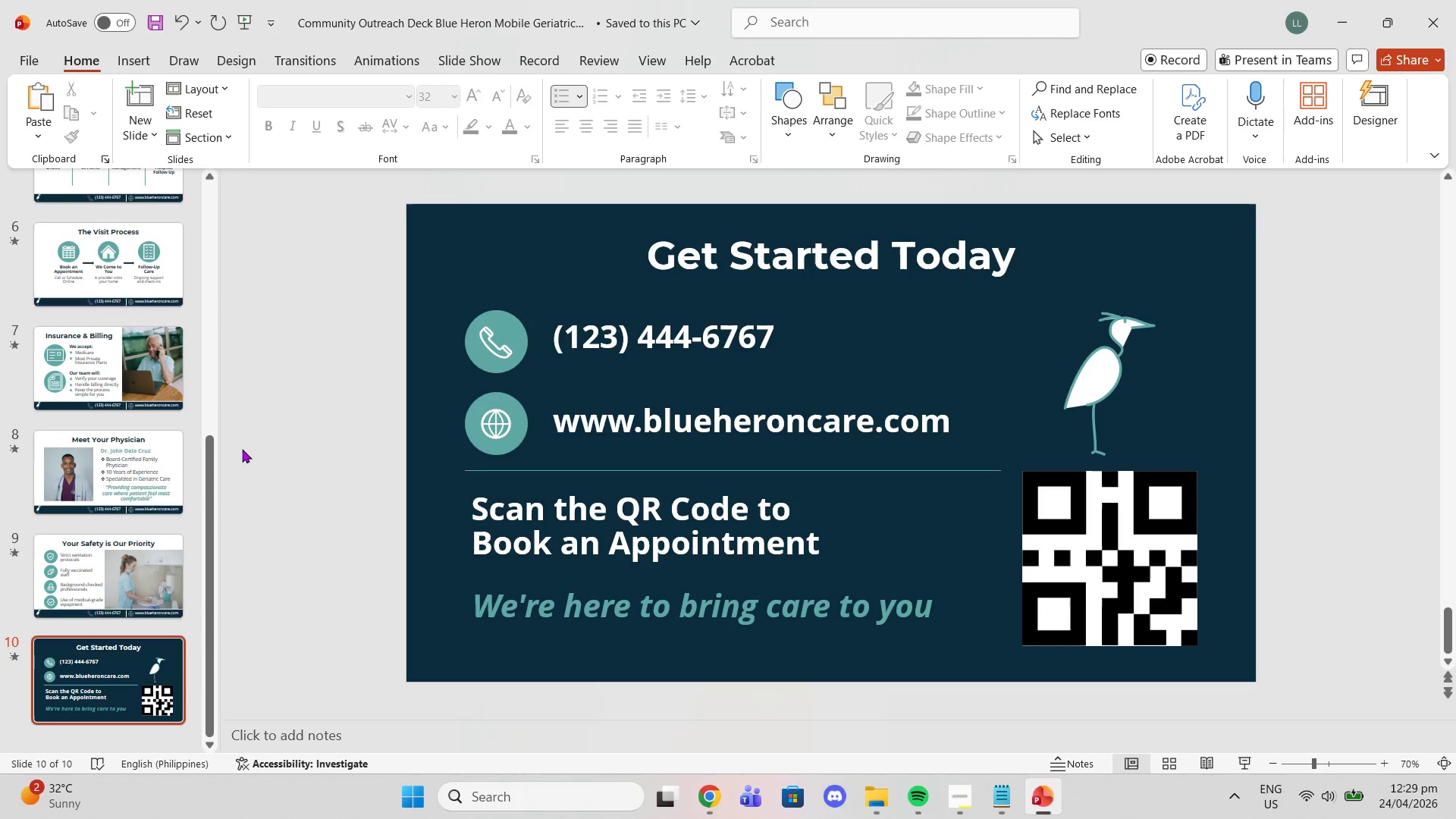 
left_click([640, 63])
 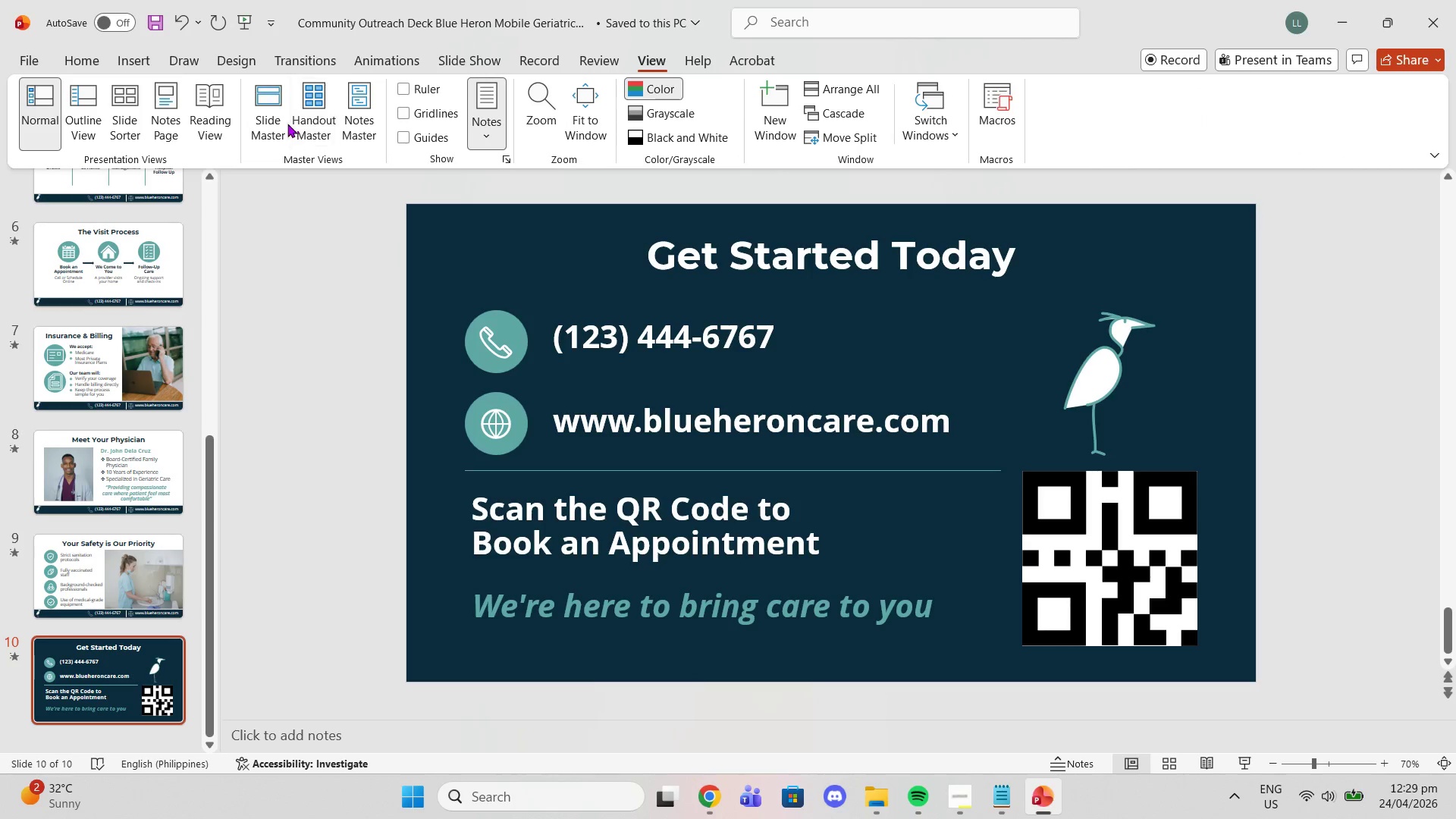 
left_click([275, 121])
 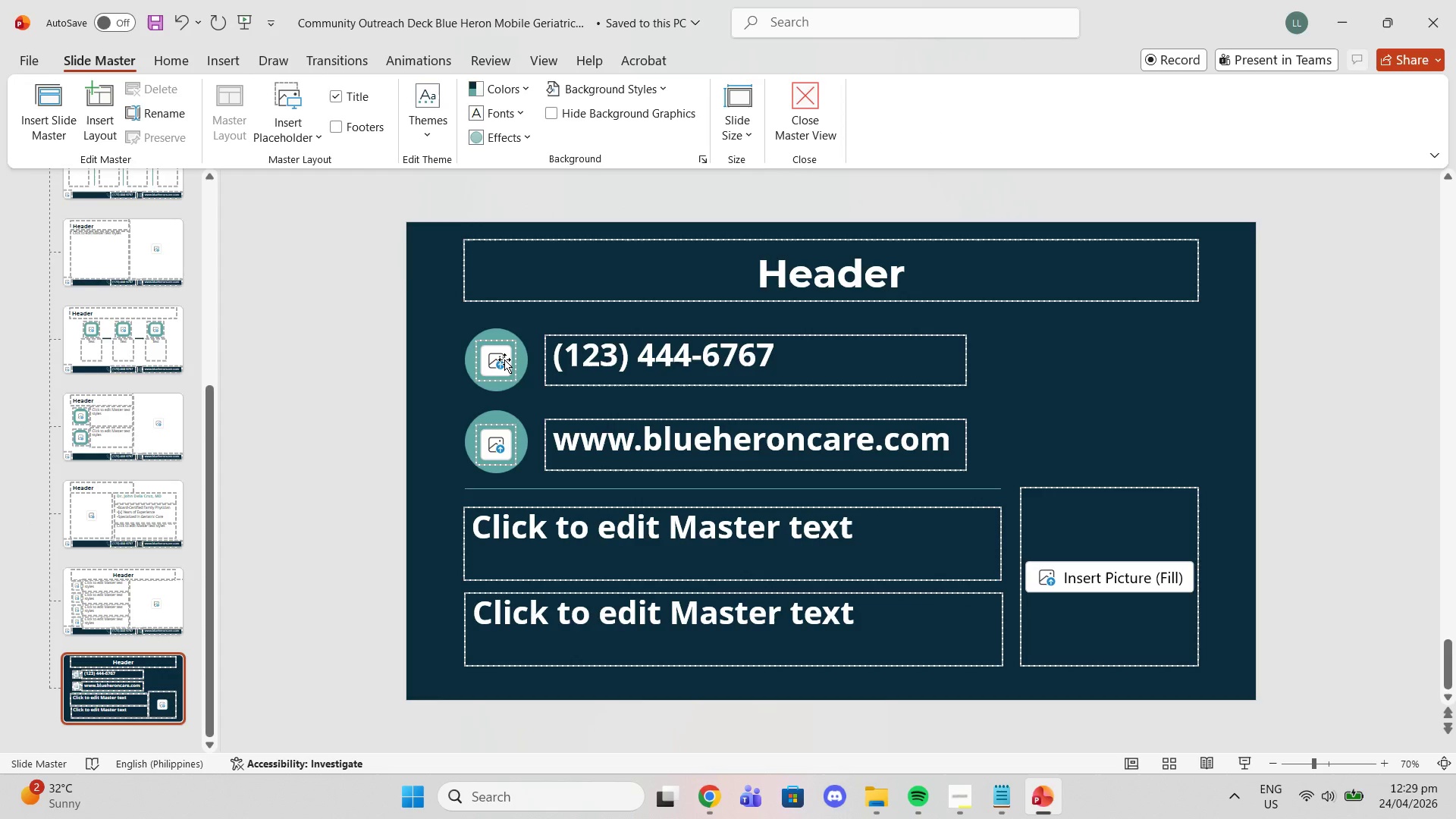 
left_click([504, 359])
 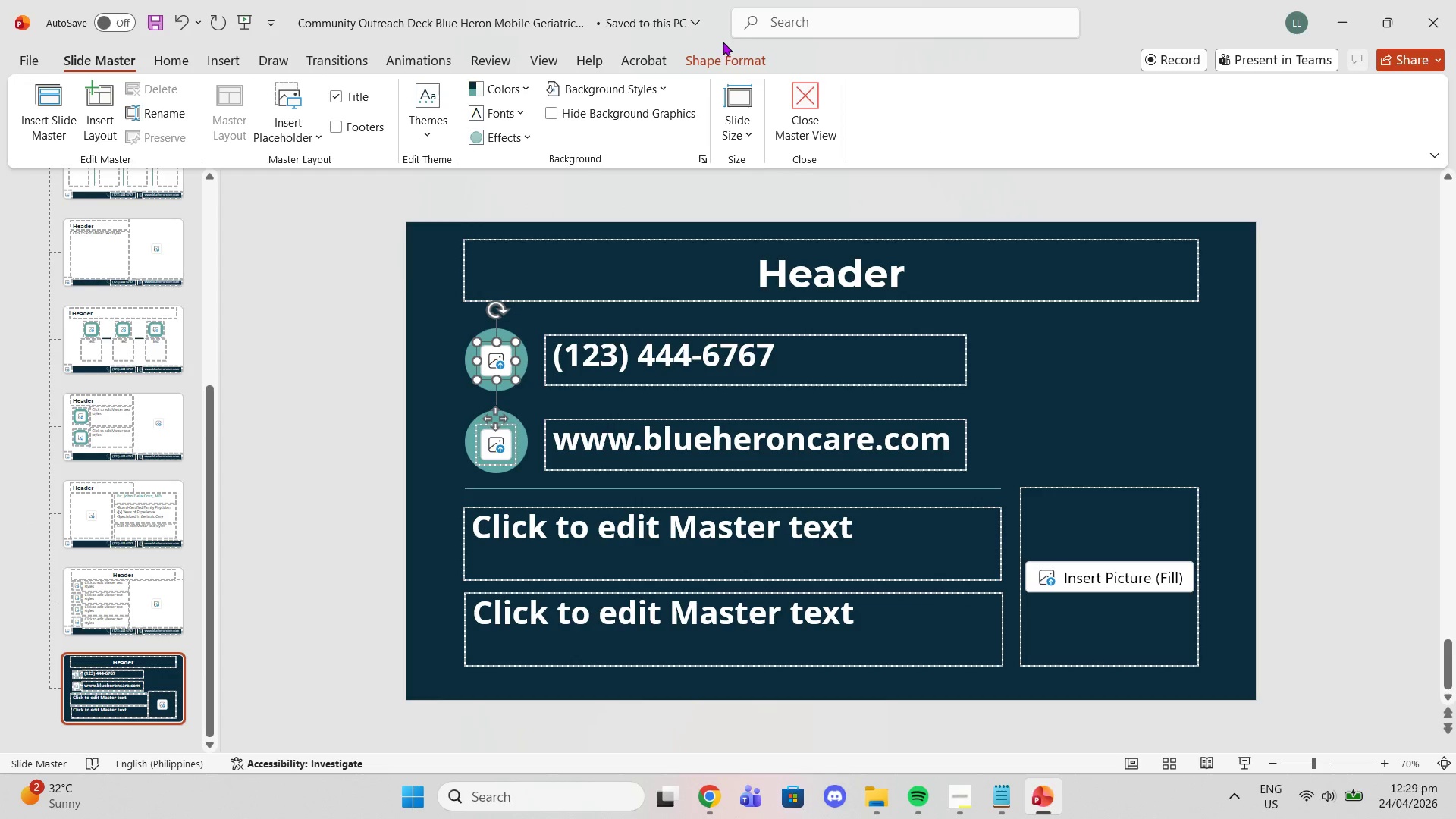 
double_click([723, 56])
 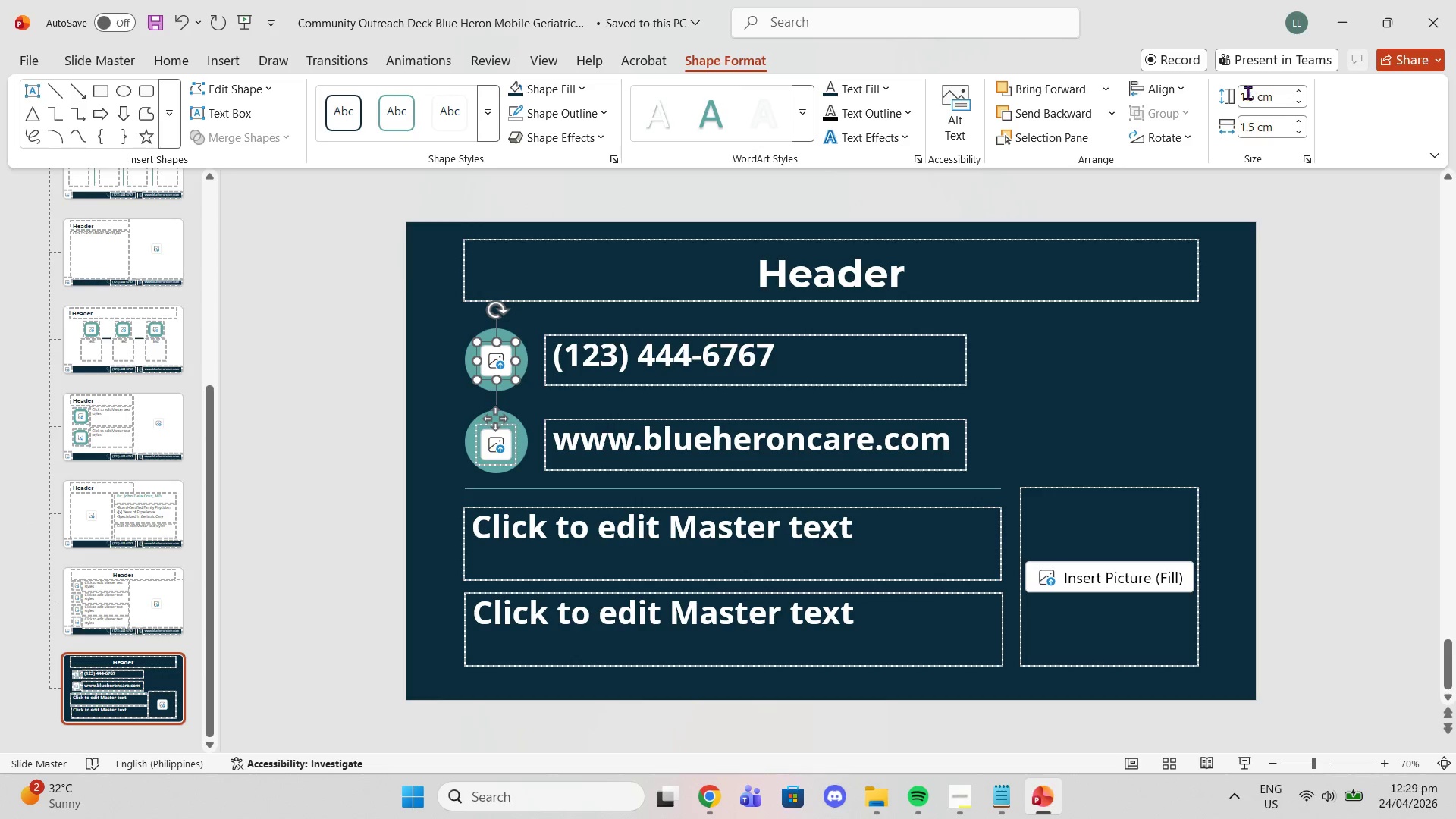 
left_click([1247, 93])
 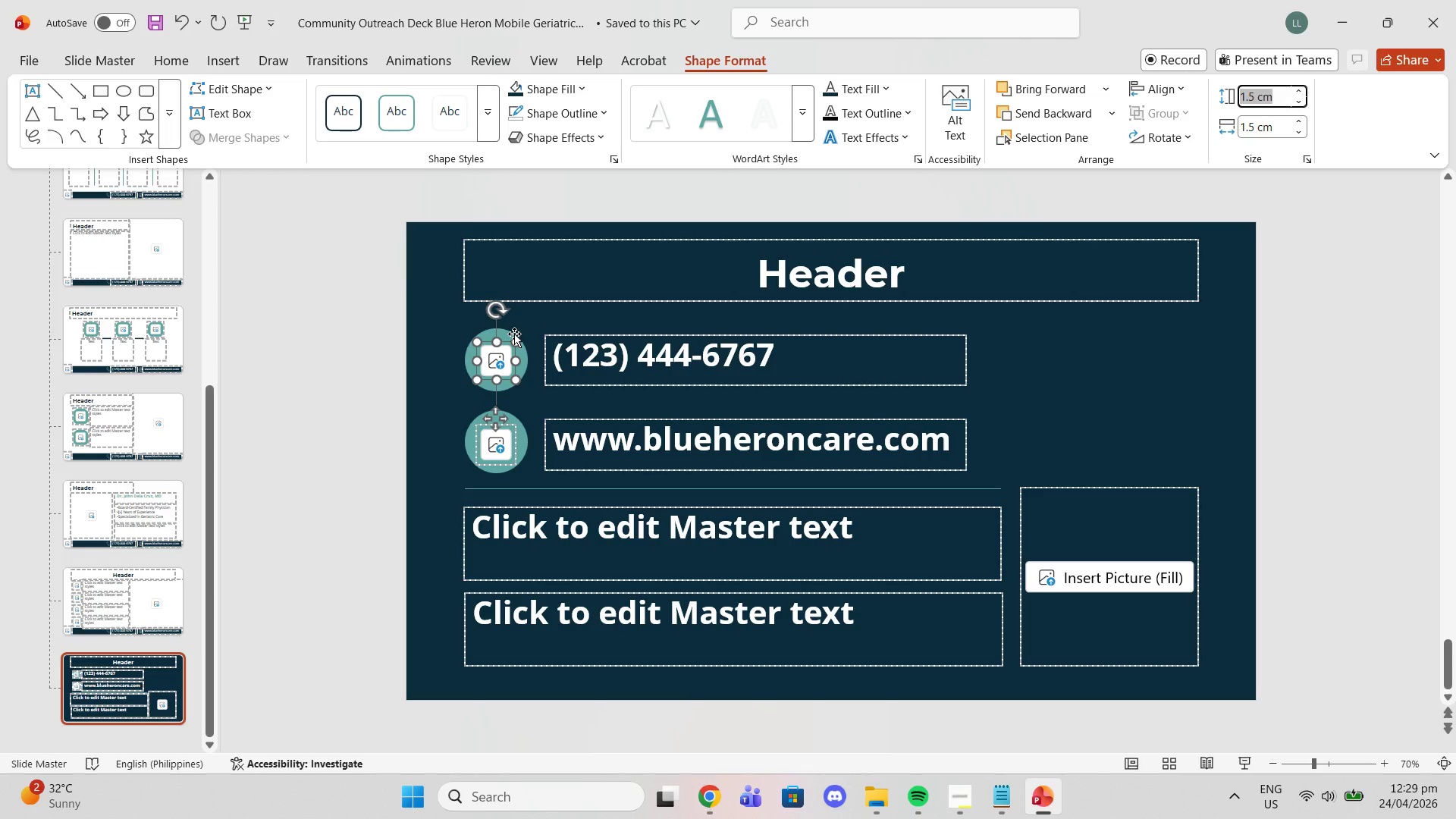 
left_click([515, 334])
 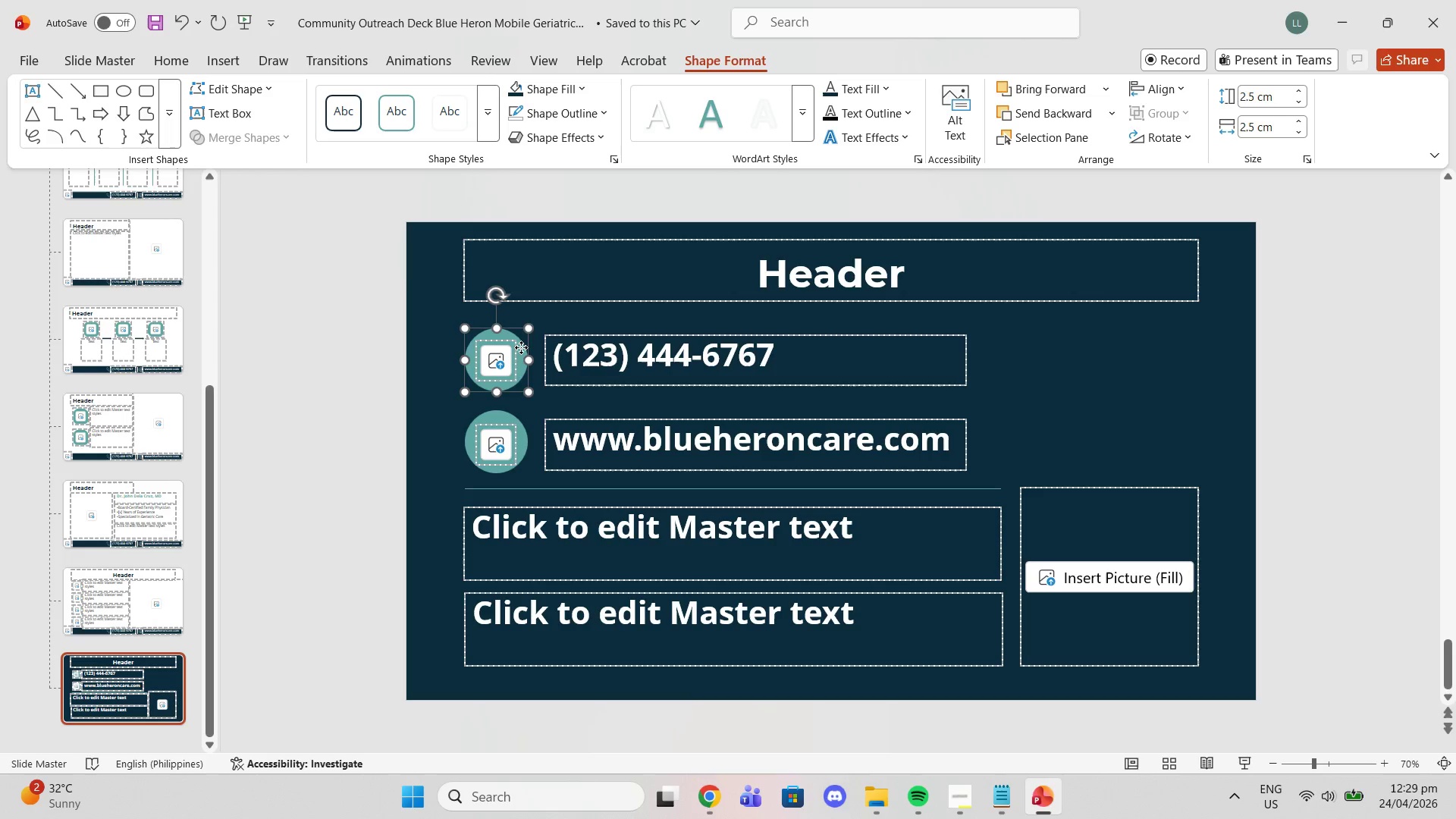 
left_click([521, 347])
 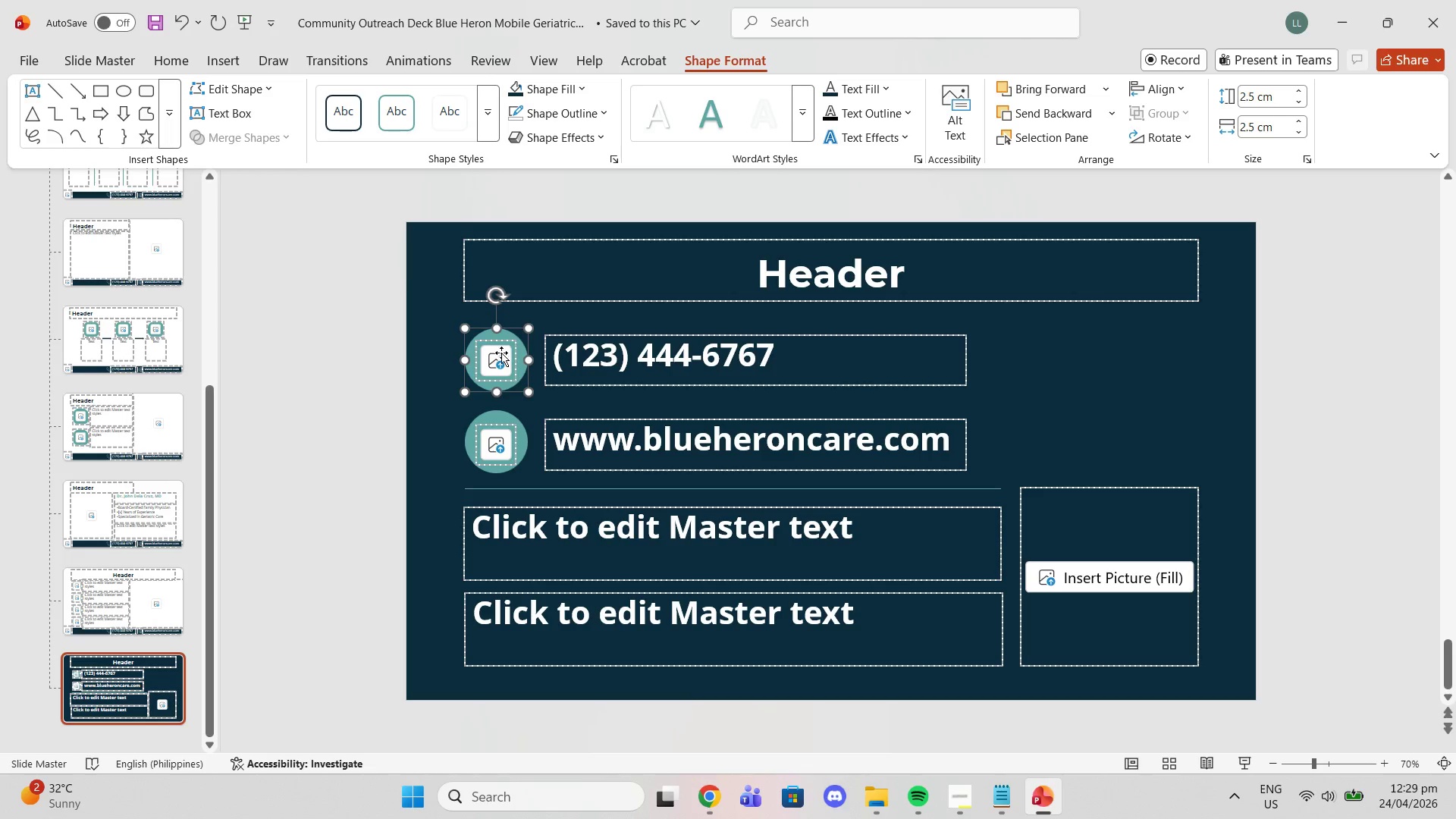 
left_click([500, 356])
 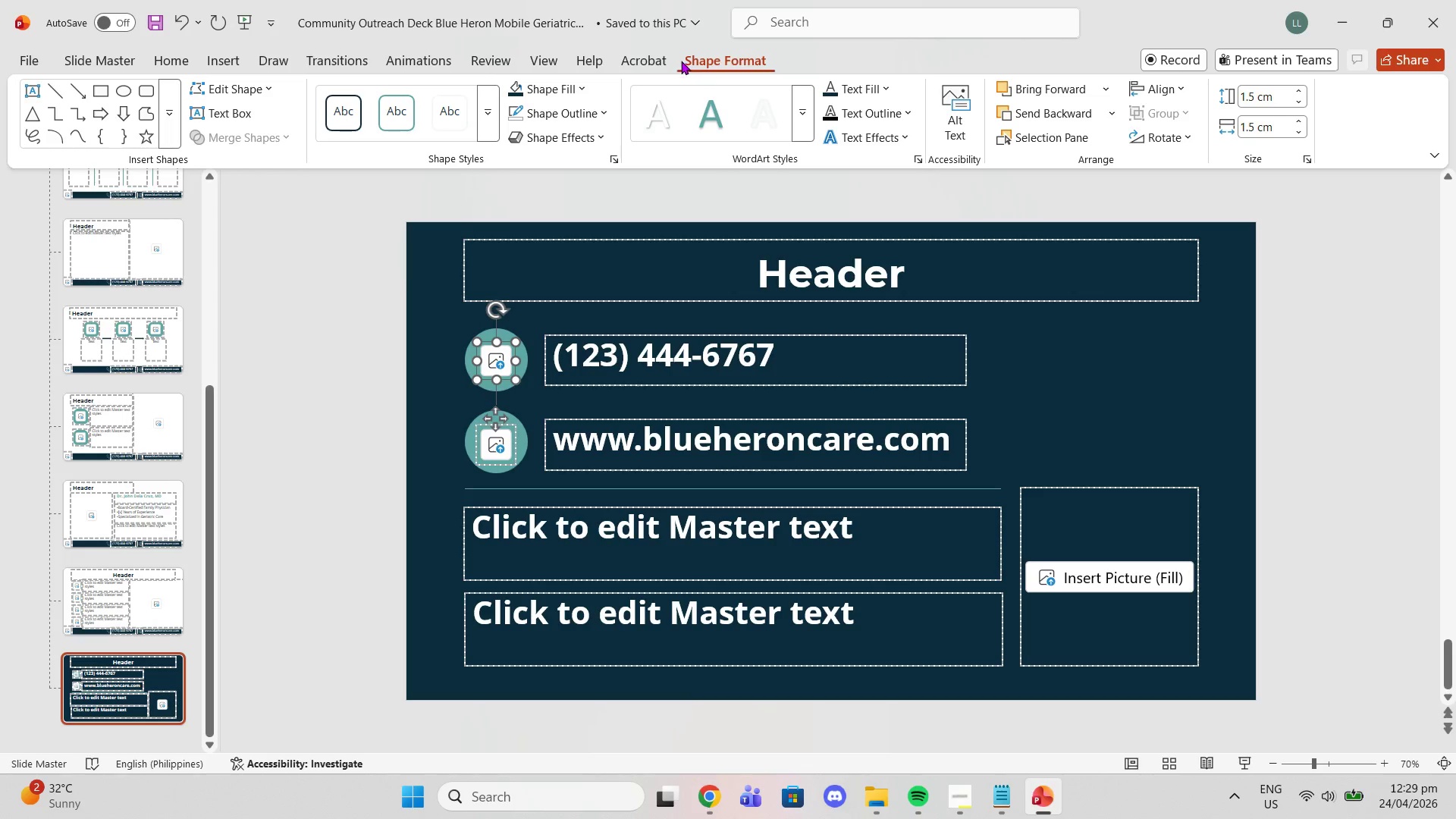 
left_click([742, 216])
 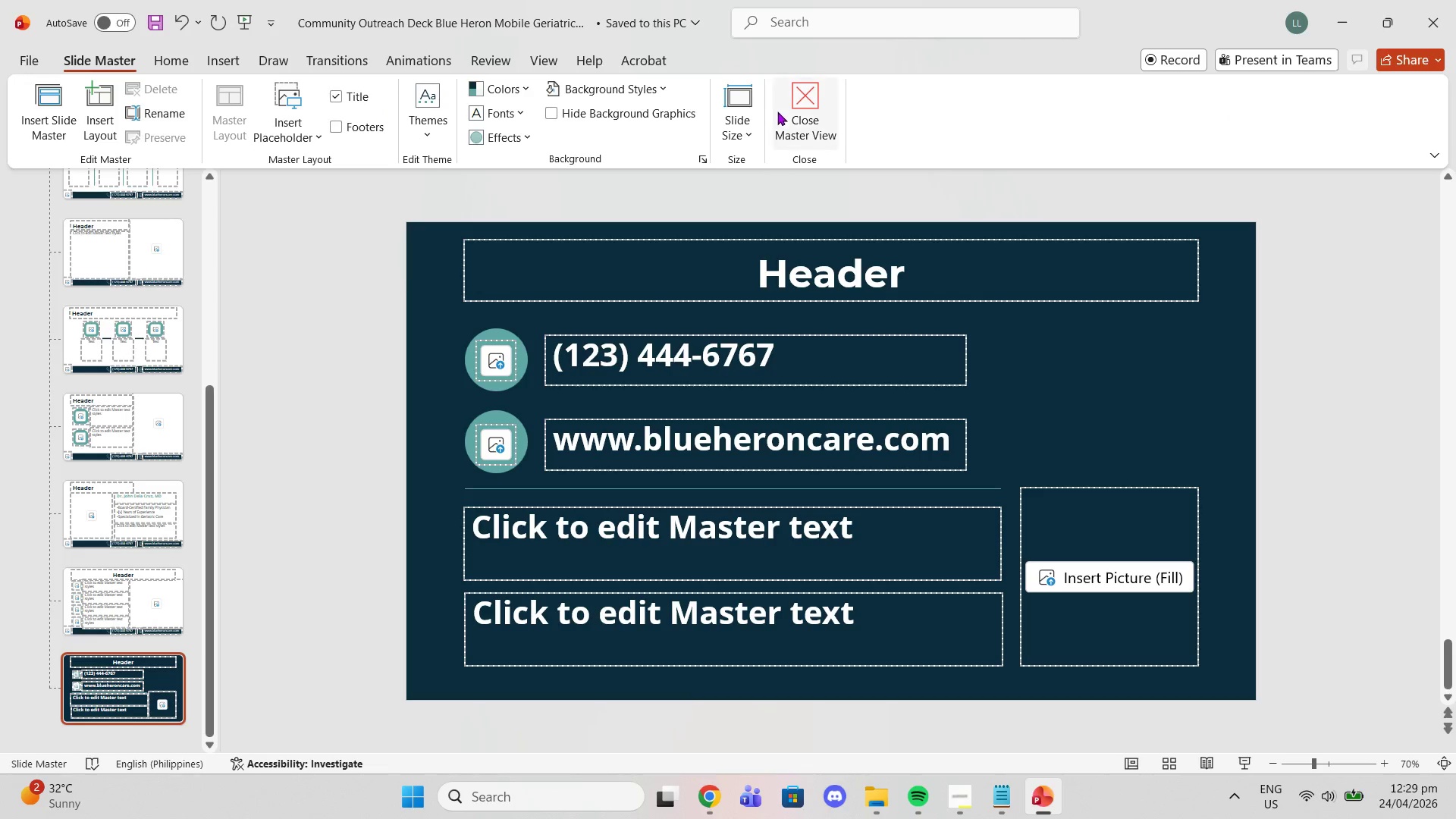 
left_click([805, 101])
 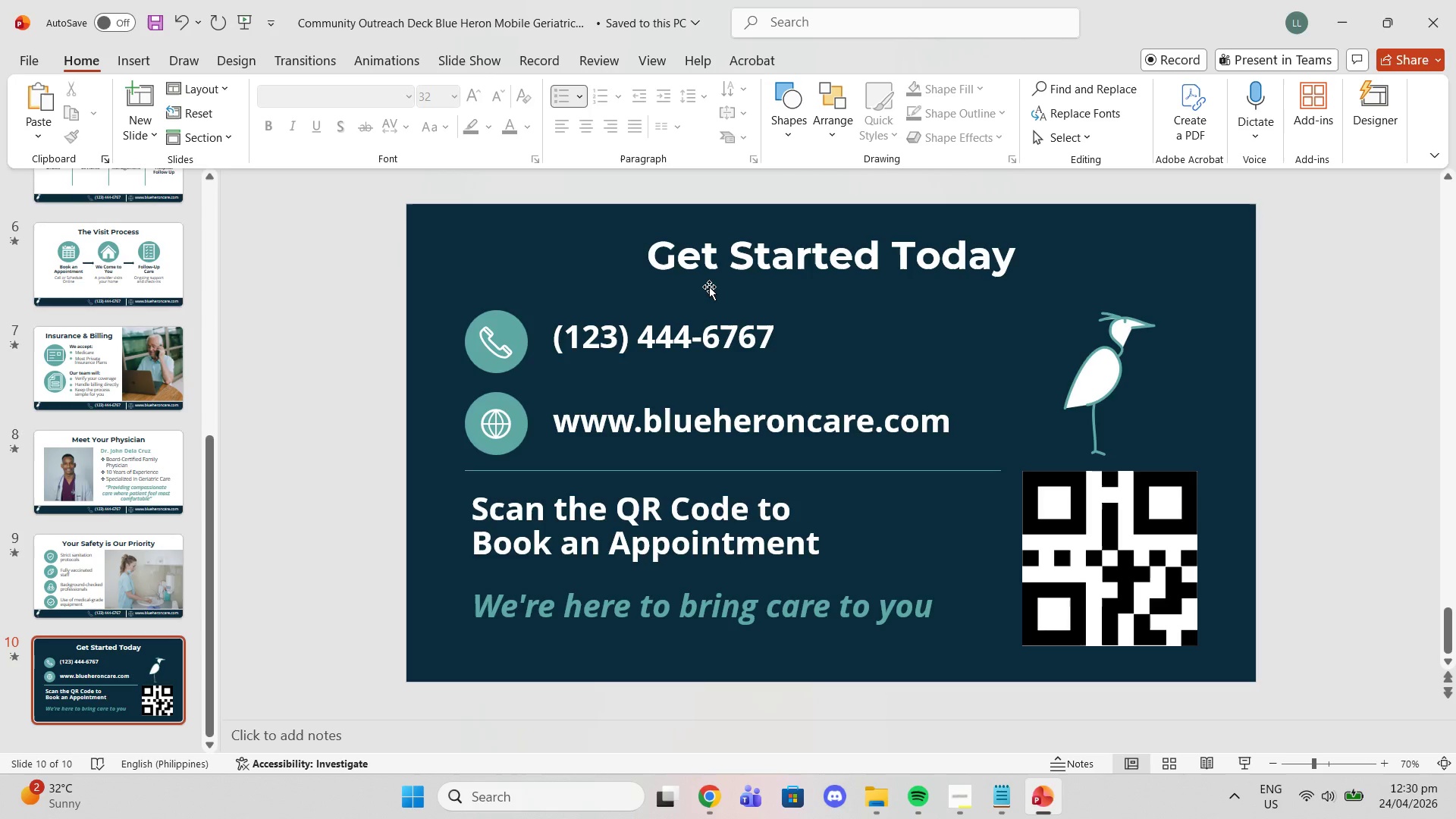 
wait(68.77)
 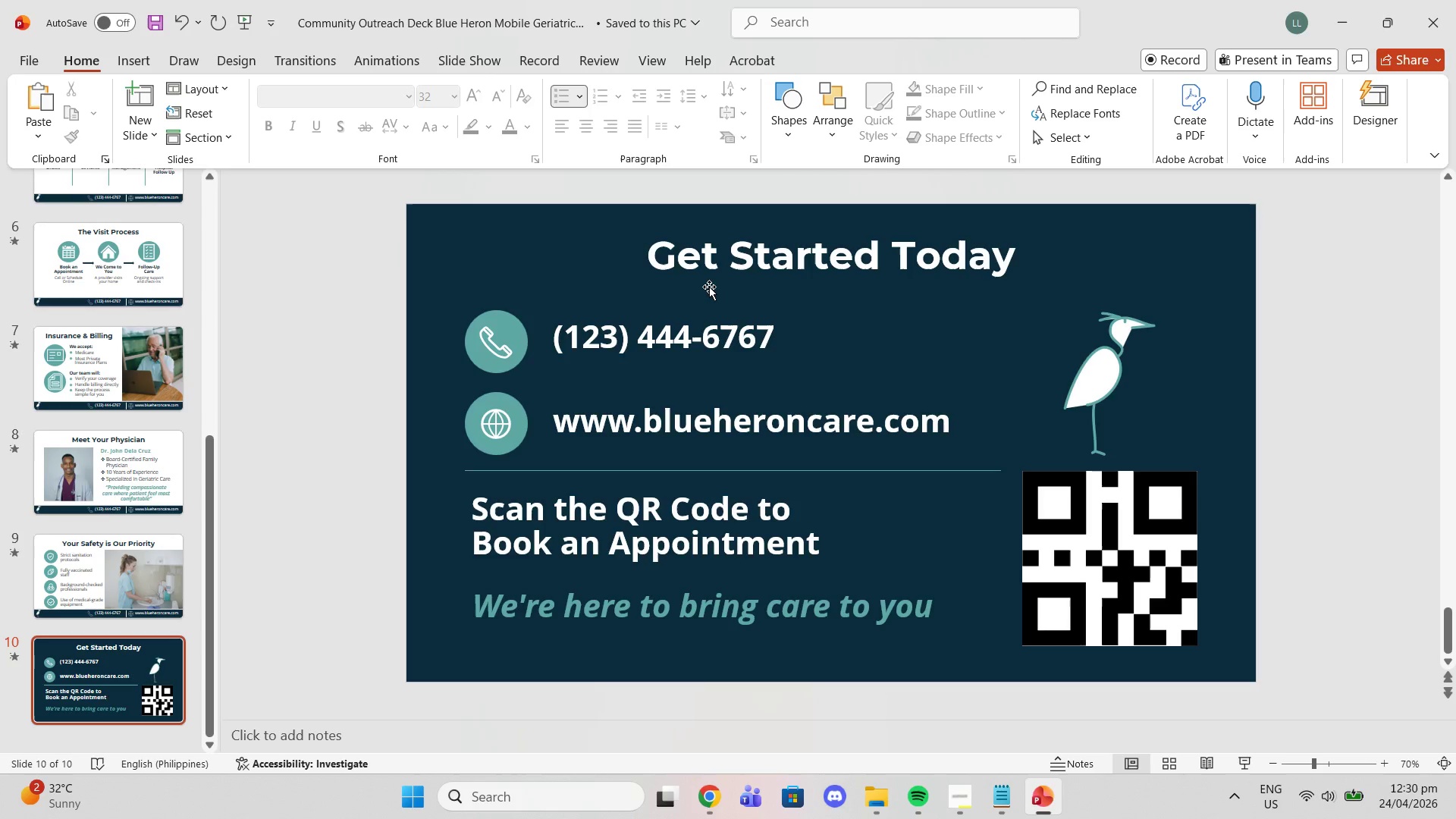 
scroll: coordinate [848, 507], scroll_direction: up, amount: 15.0
 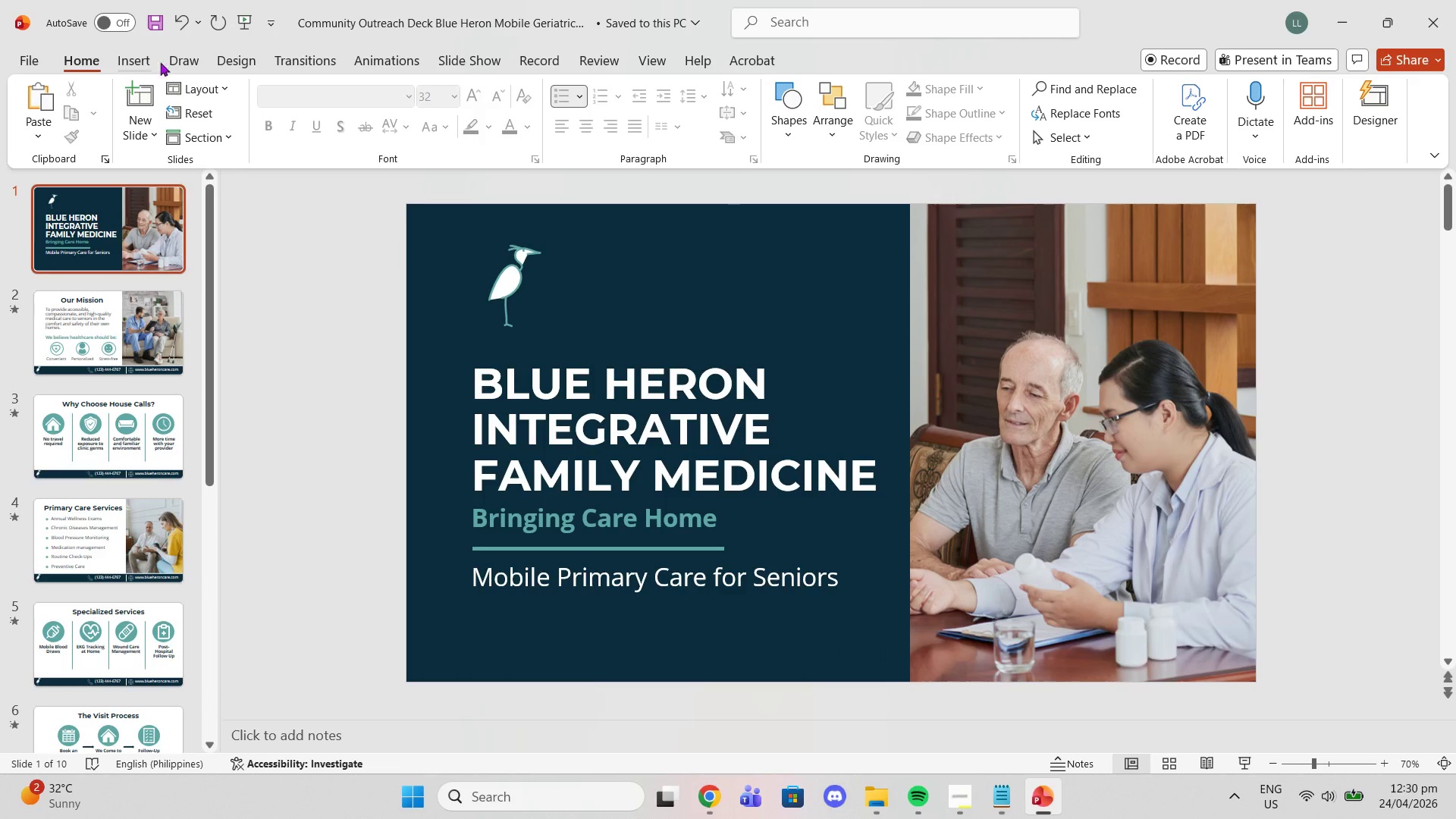 
left_click([302, 67])
 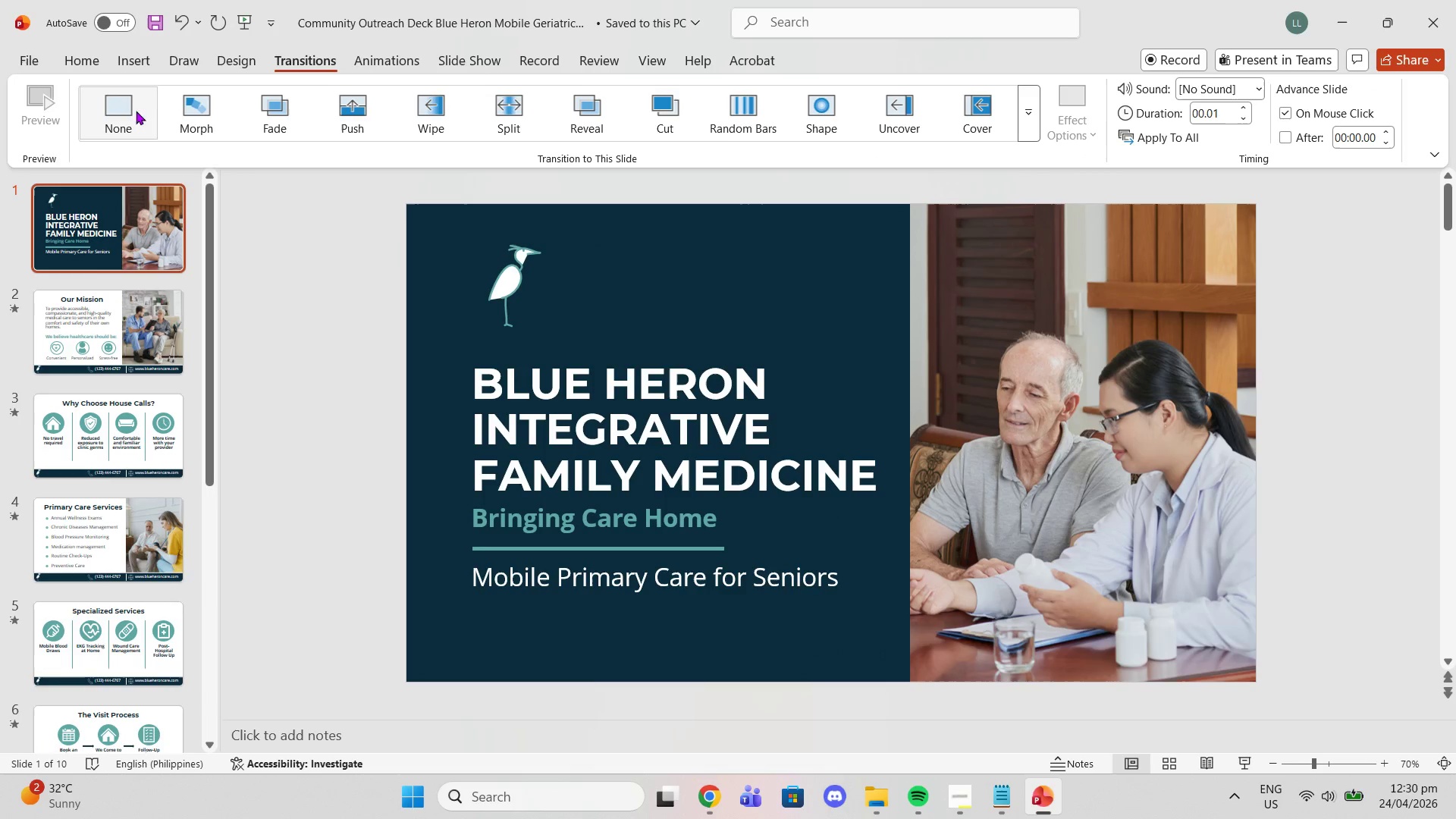 
left_click([225, 248])
 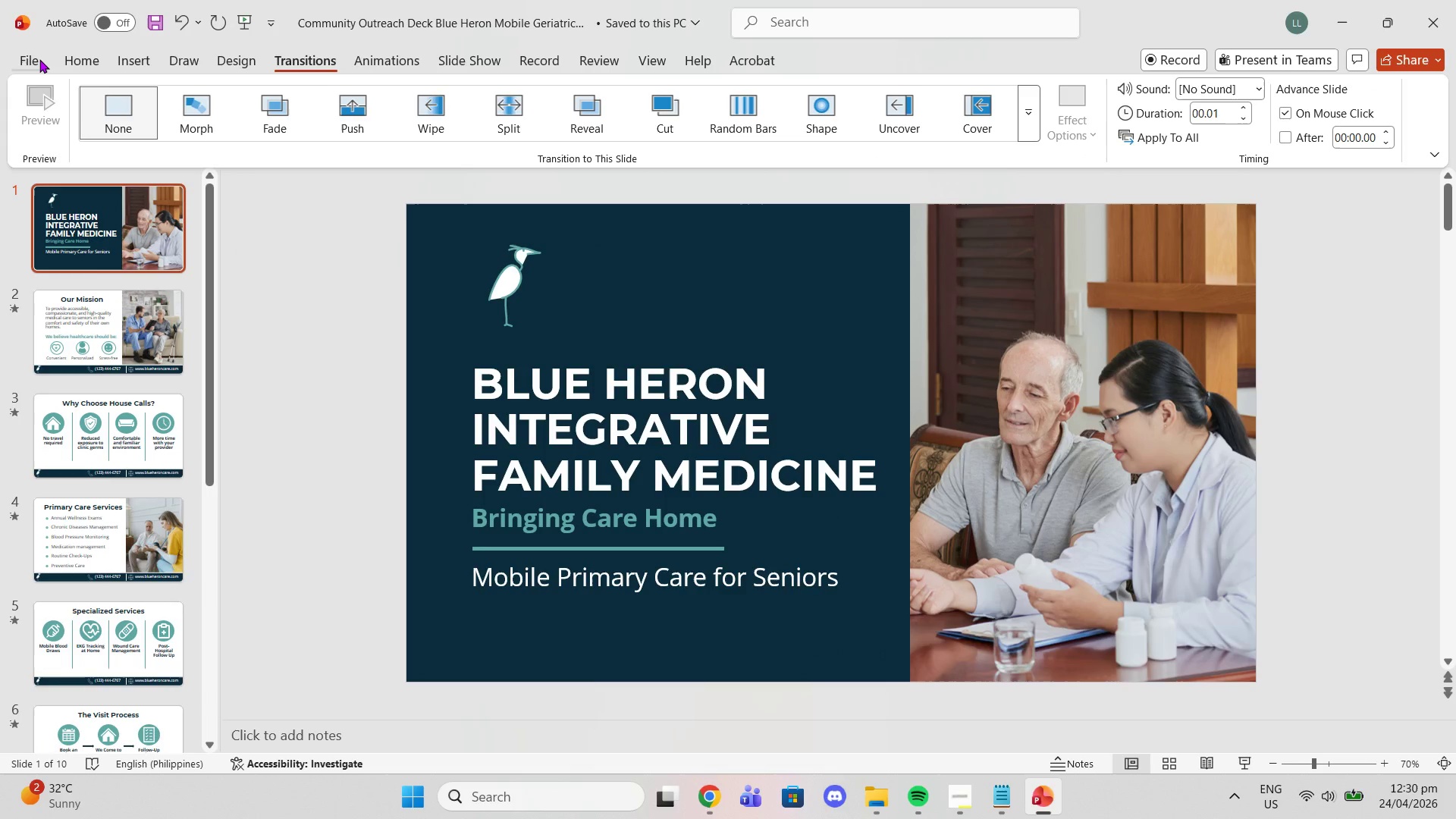 
left_click([38, 59])
 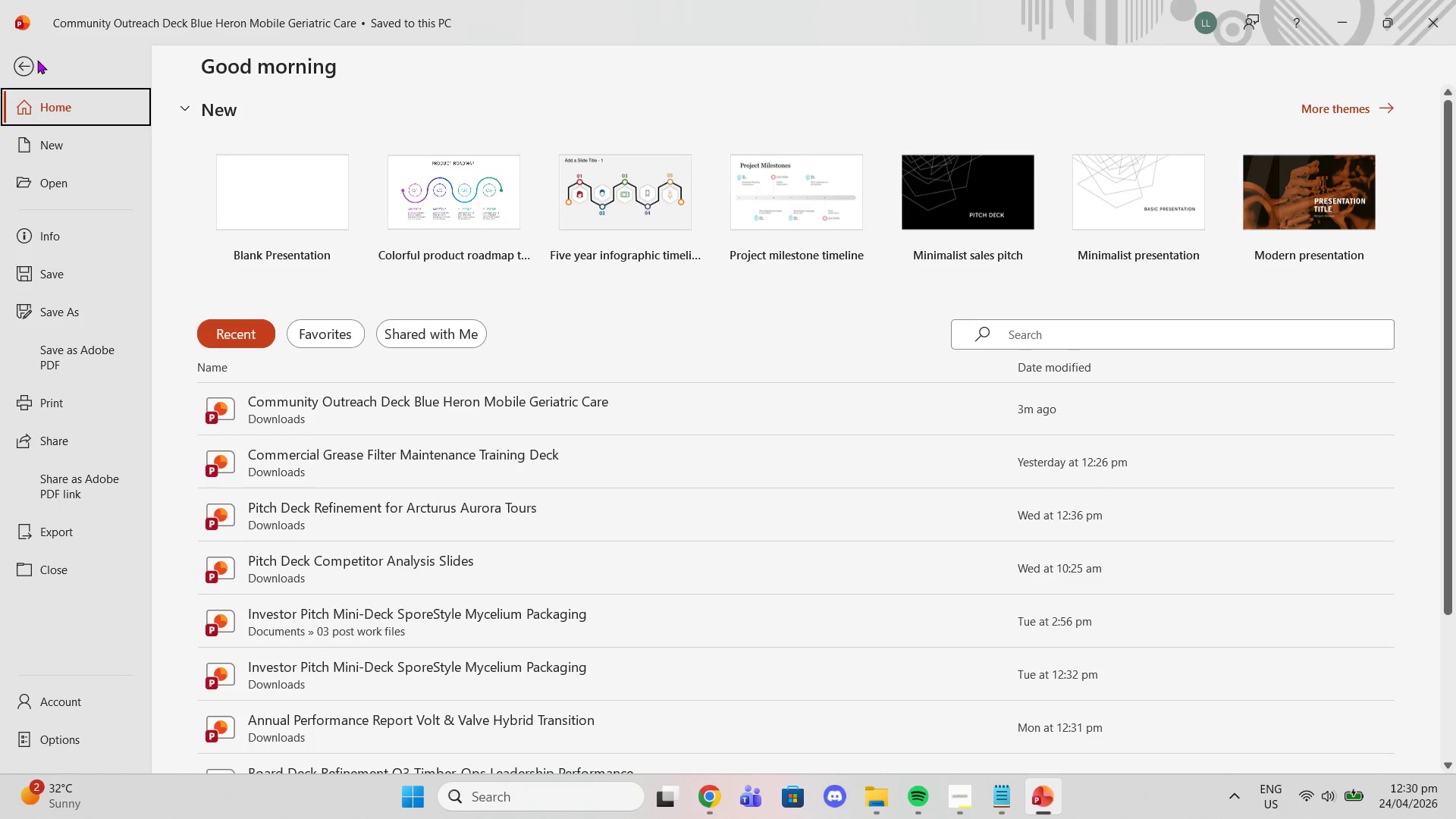 
left_click([24, 58])
 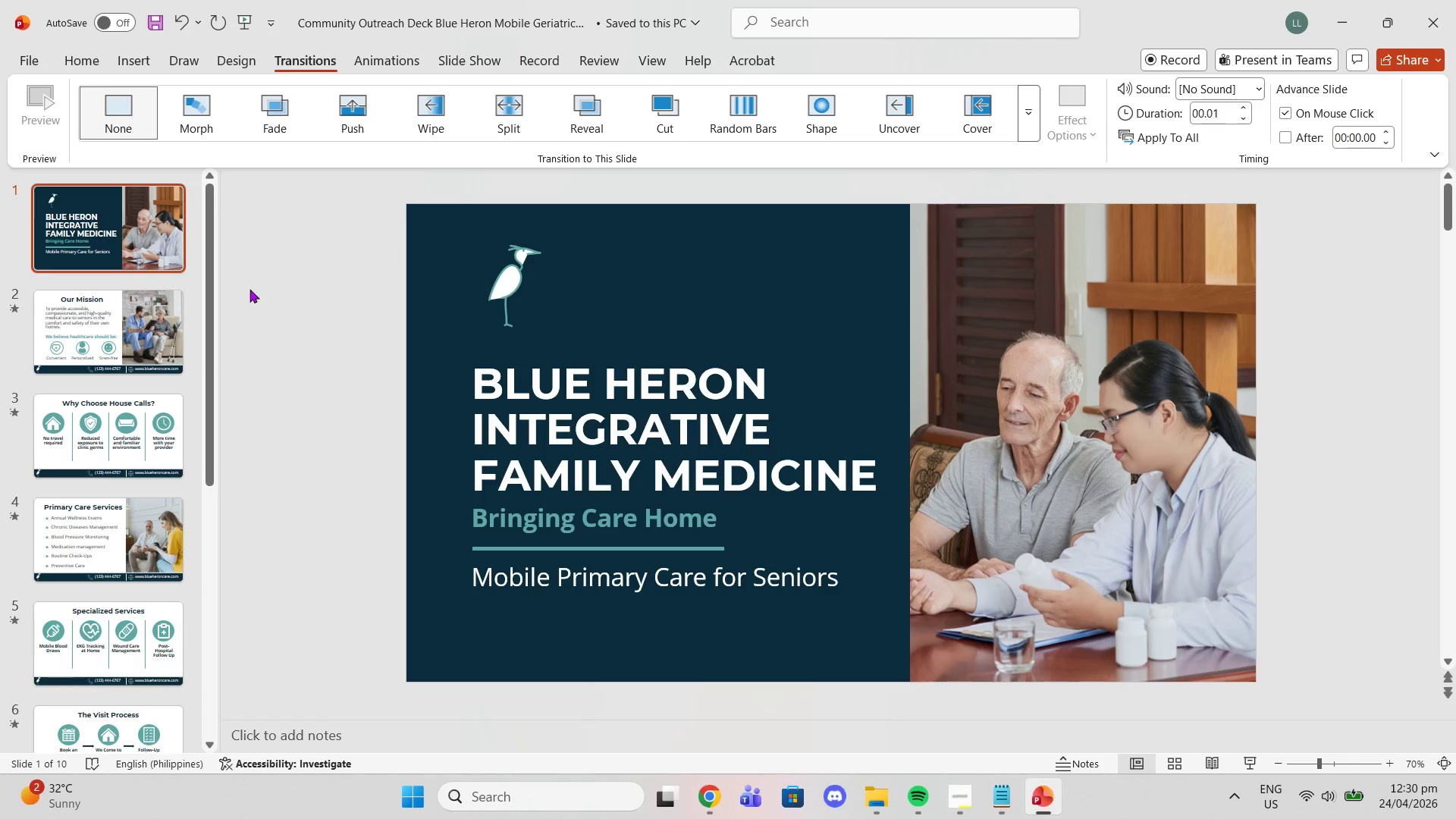 
left_click([249, 289])
 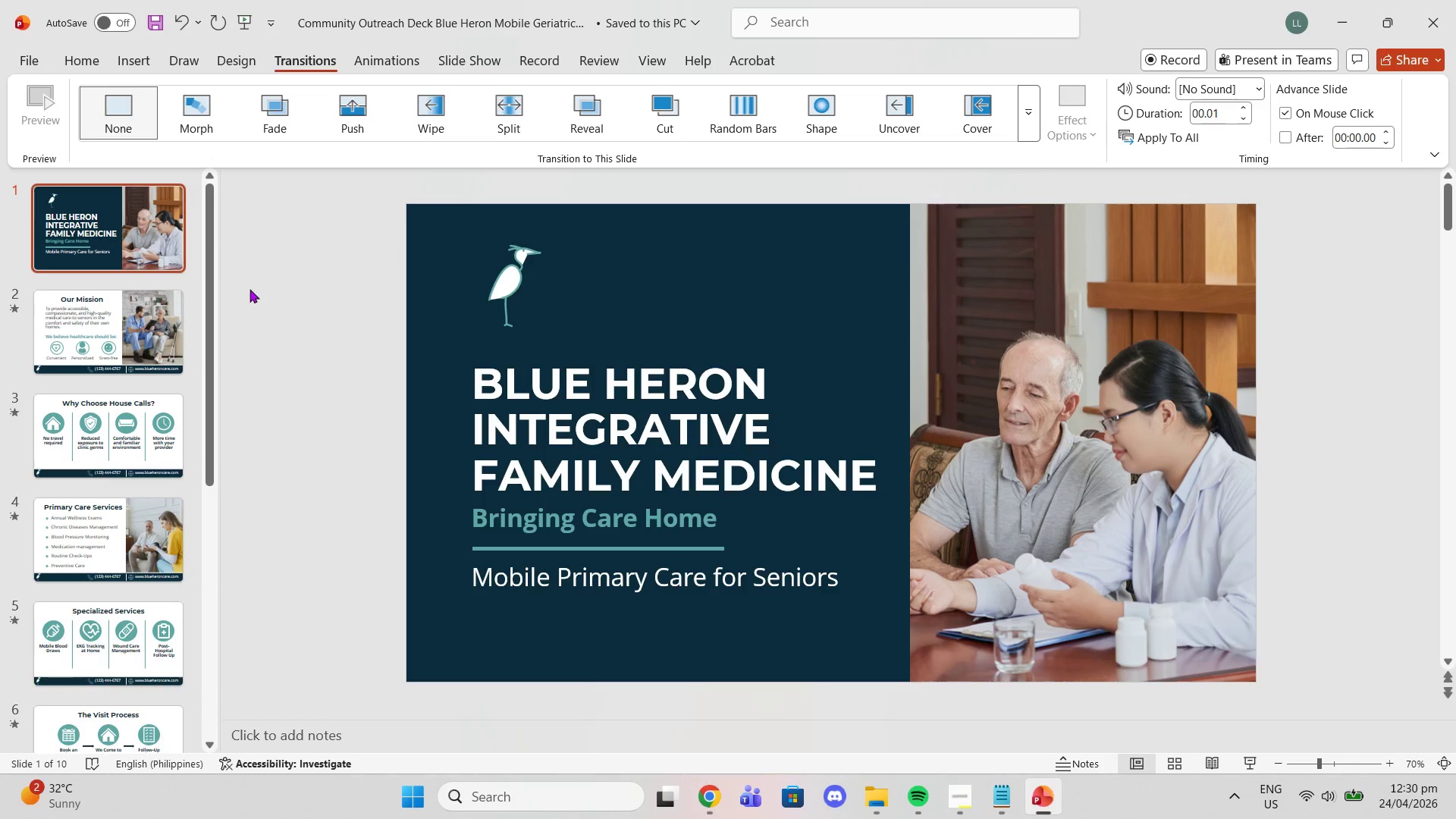 
key(Control+S)
 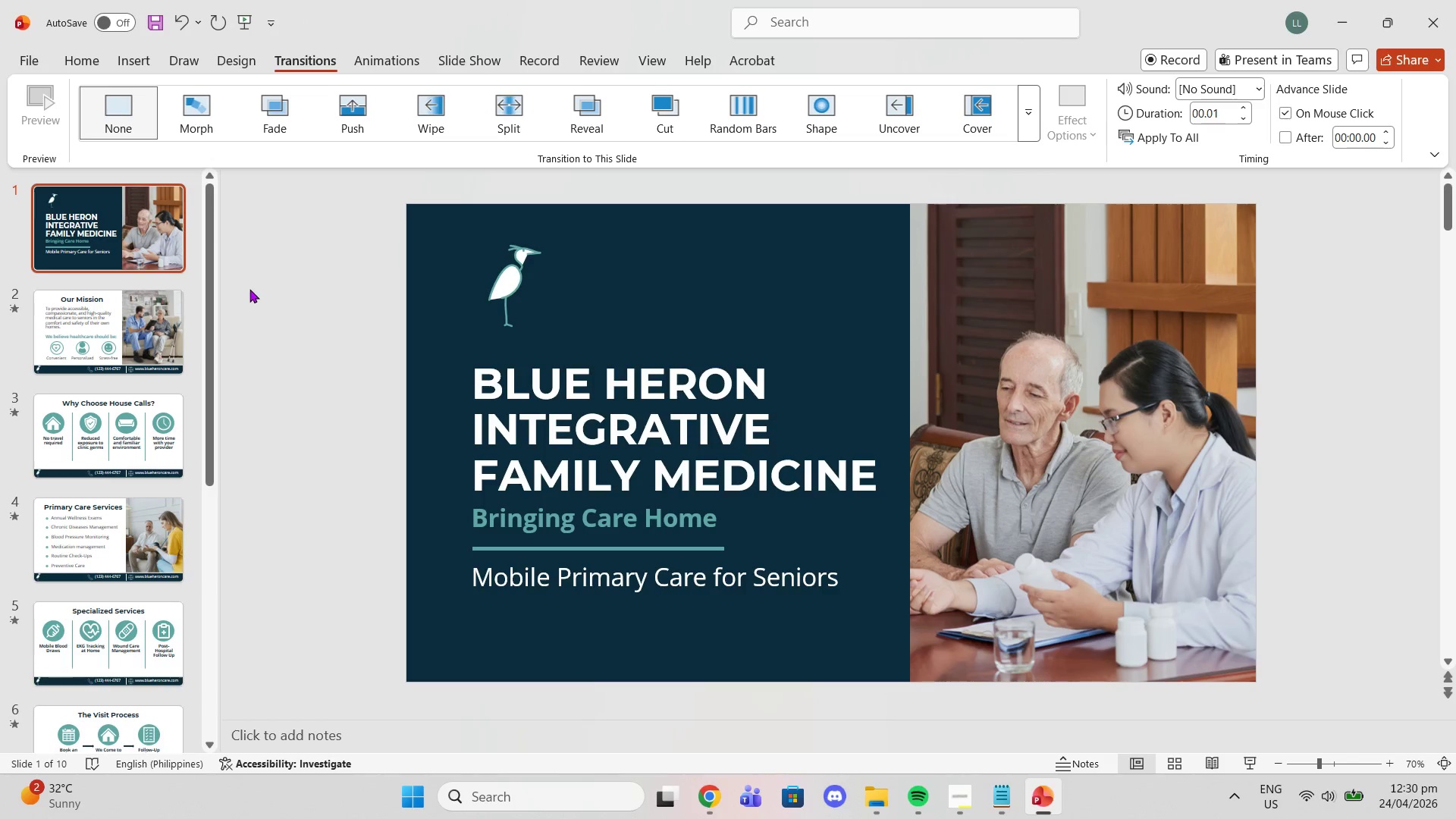 
key(Control+Shift+S)
 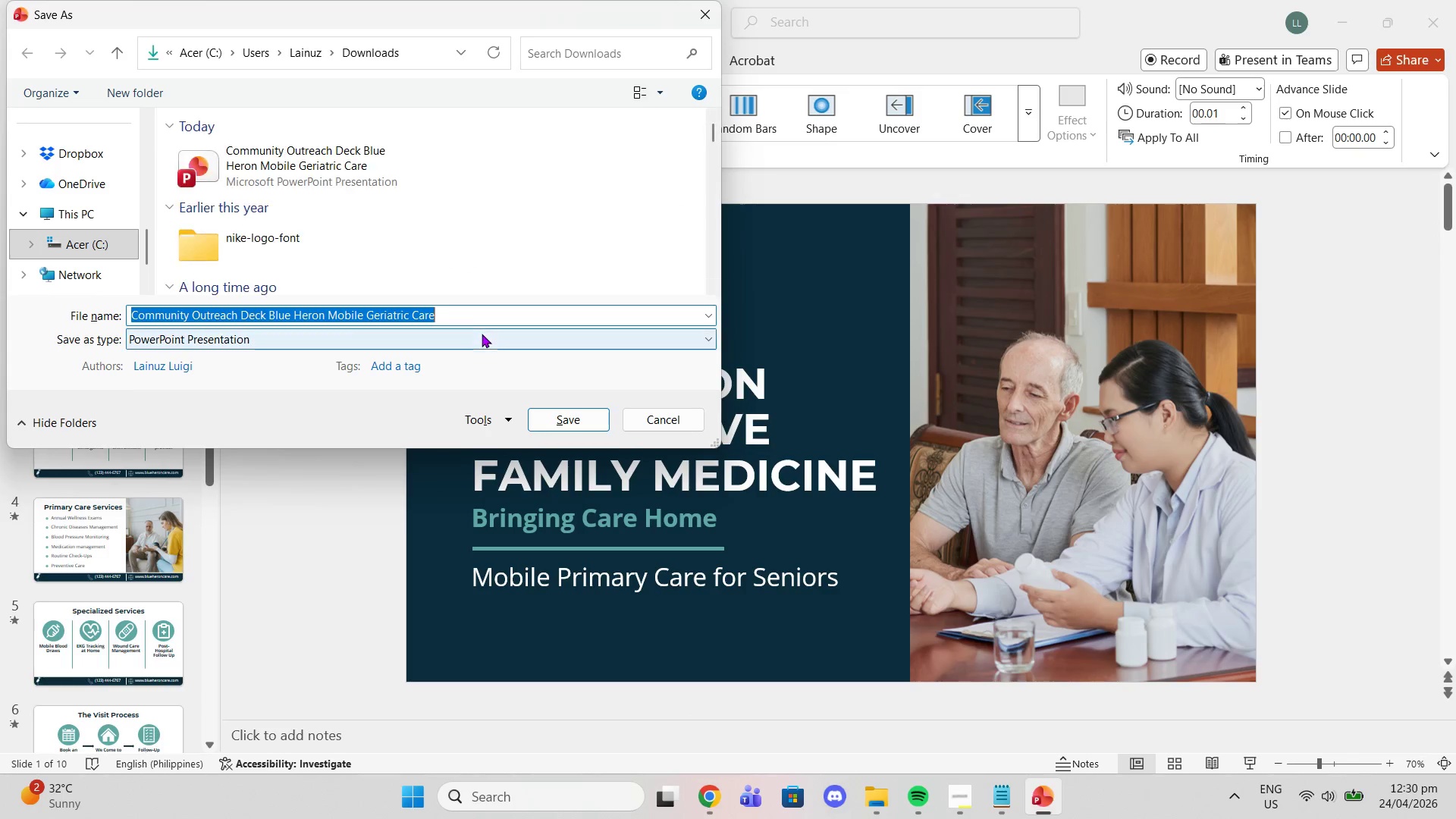 
left_click([475, 332])
 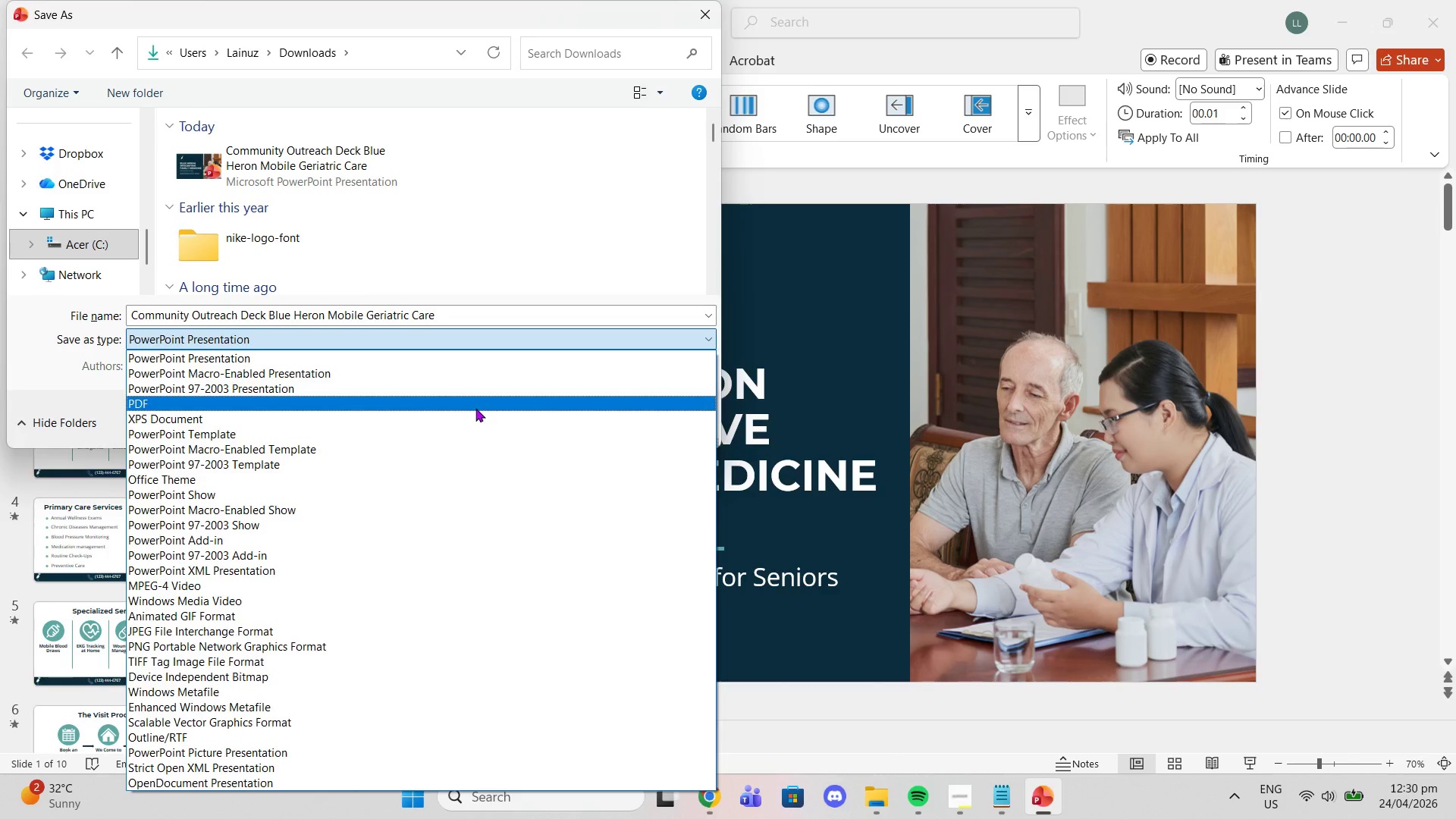 
left_click([475, 408])
 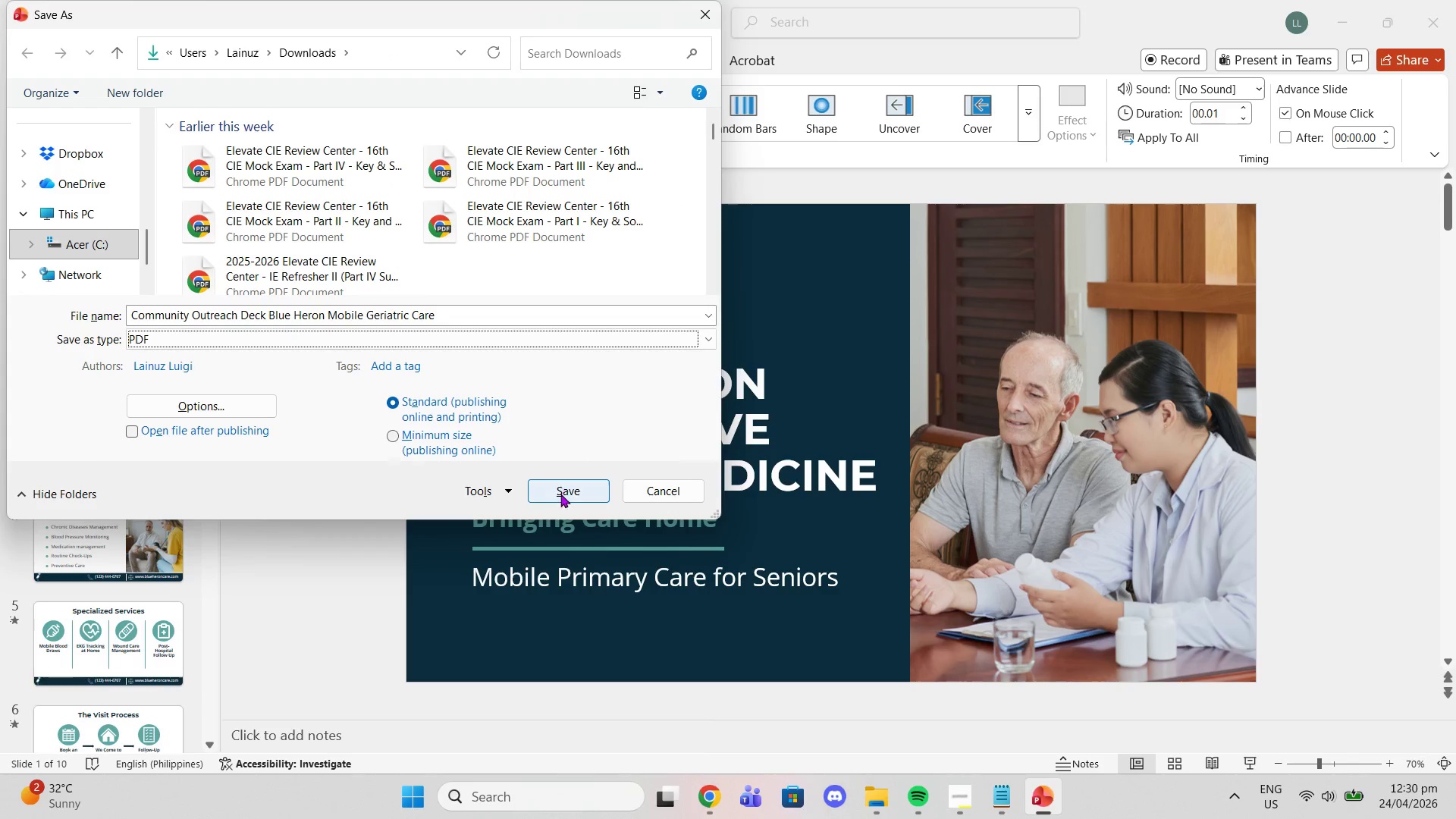 
left_click([562, 496])
 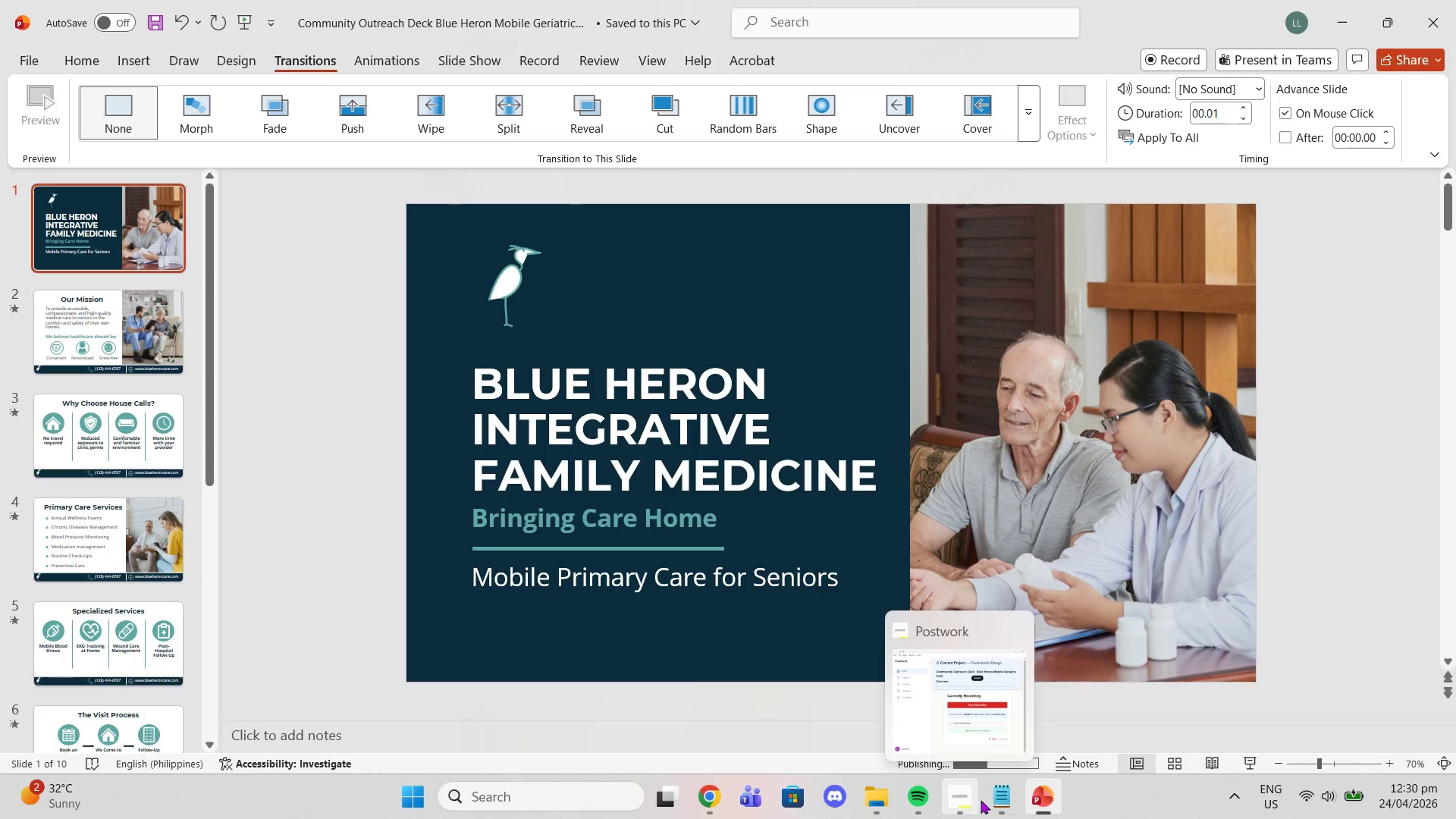 
left_click([971, 800])